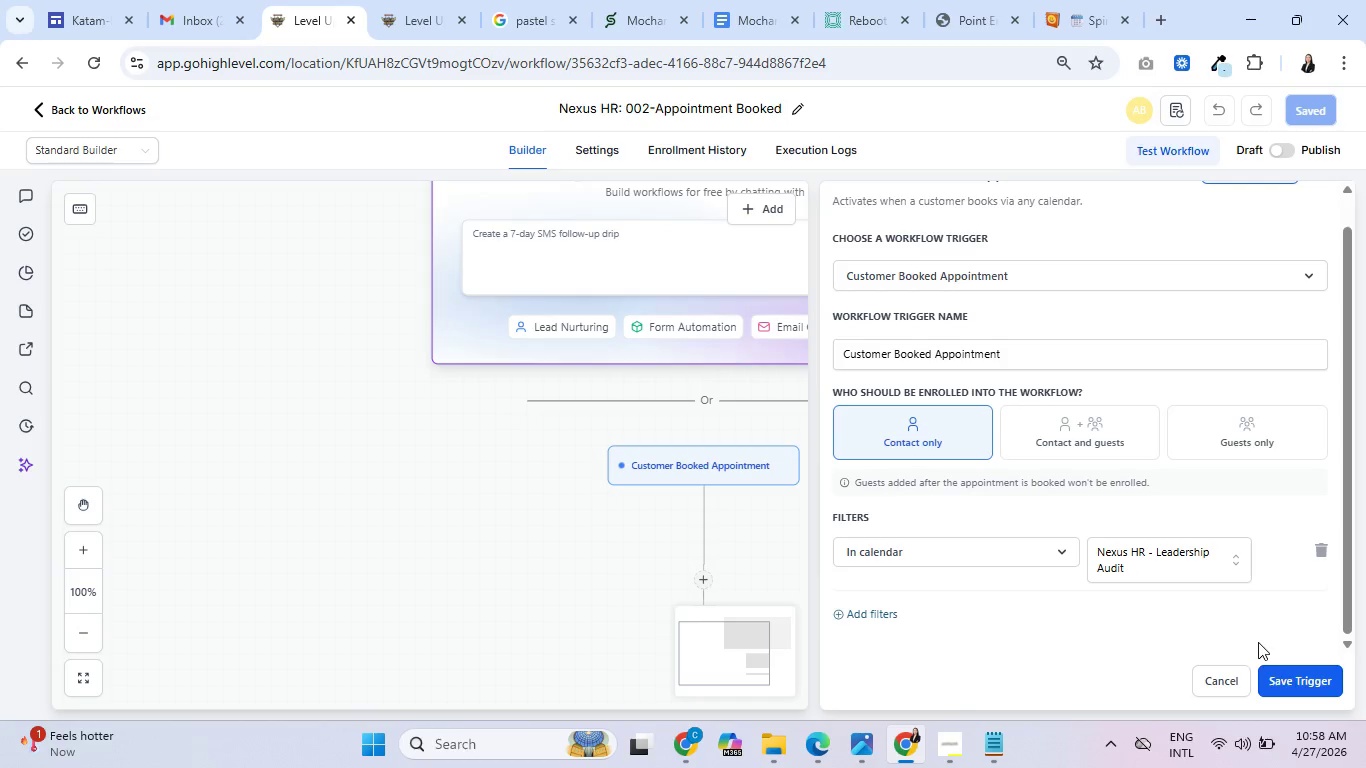 
left_click([876, 606])
 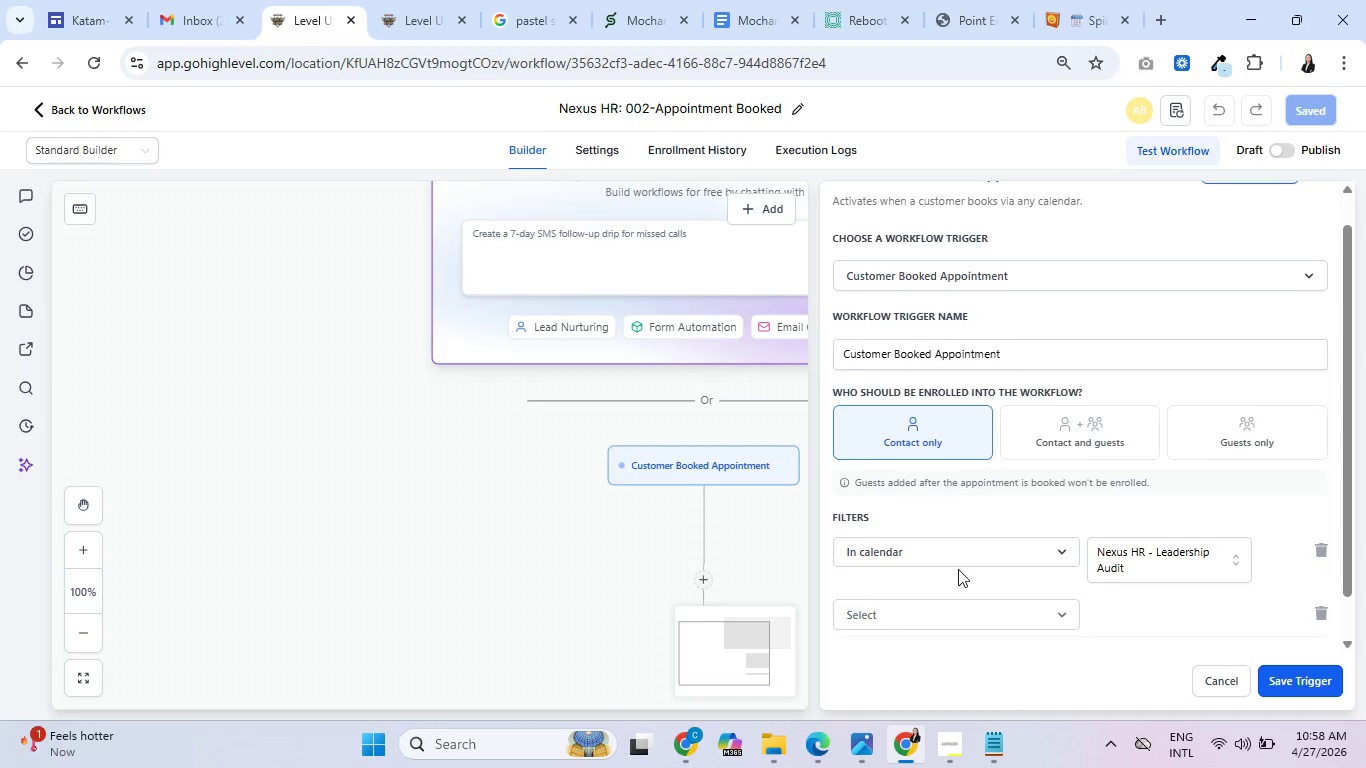 
scroll: coordinate [1093, 535], scroll_direction: down, amount: 3.0
 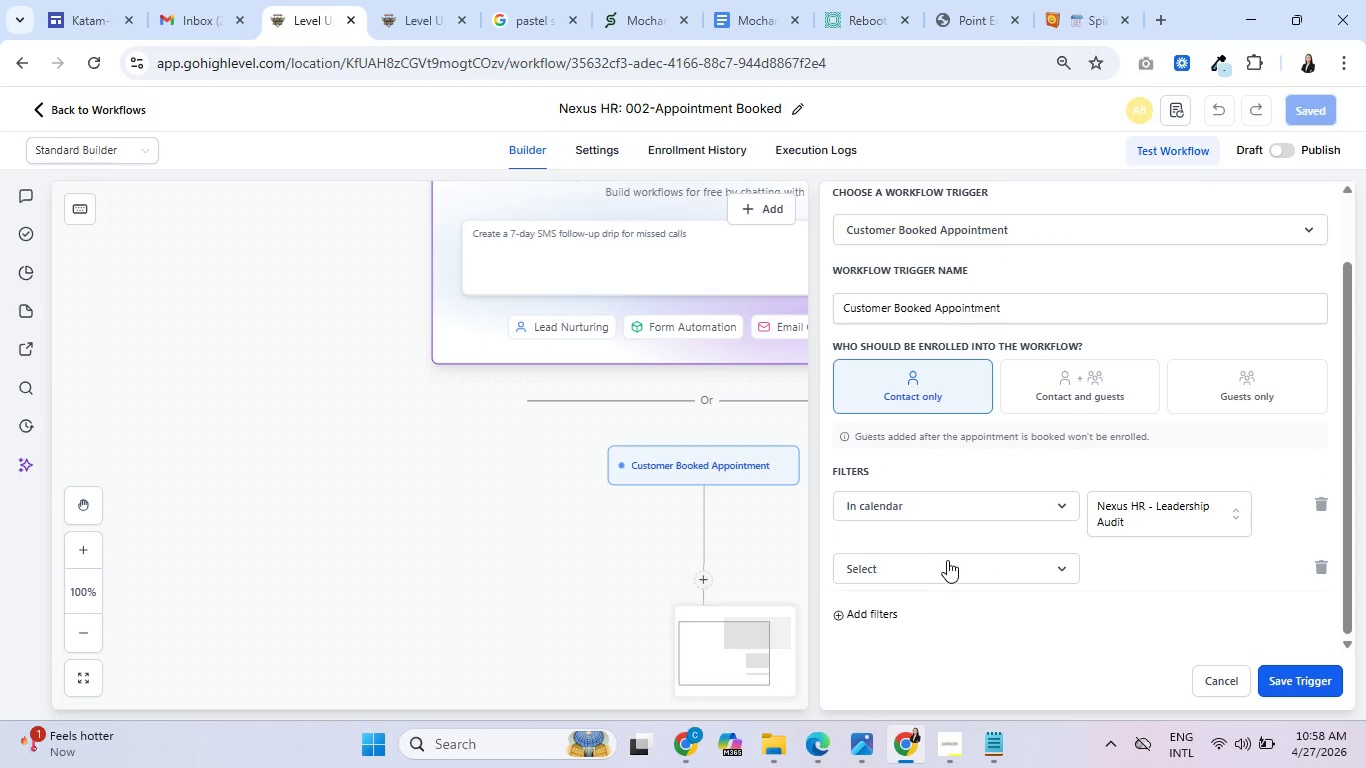 
left_click([947, 560])
 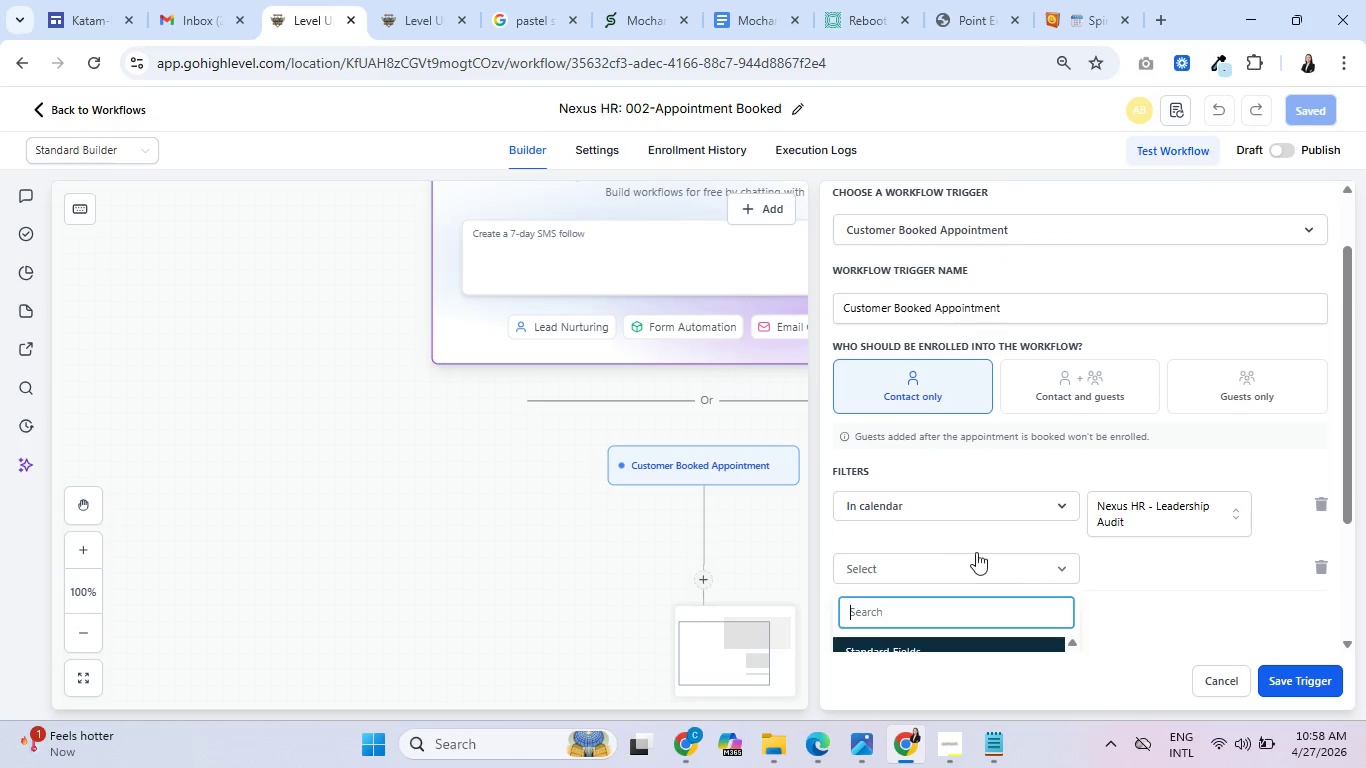 
scroll: coordinate [974, 529], scroll_direction: down, amount: 38.0
 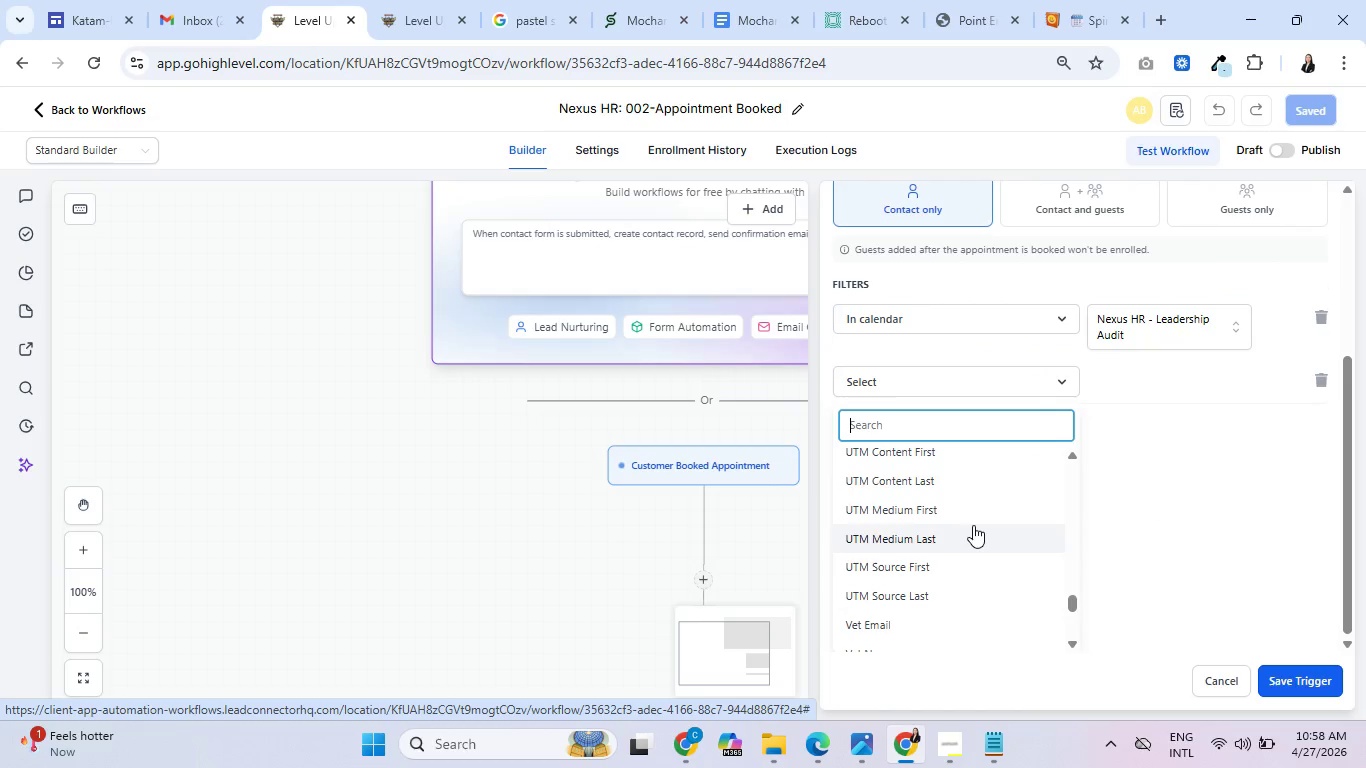 
scroll: coordinate [981, 525], scroll_direction: up, amount: 26.0
 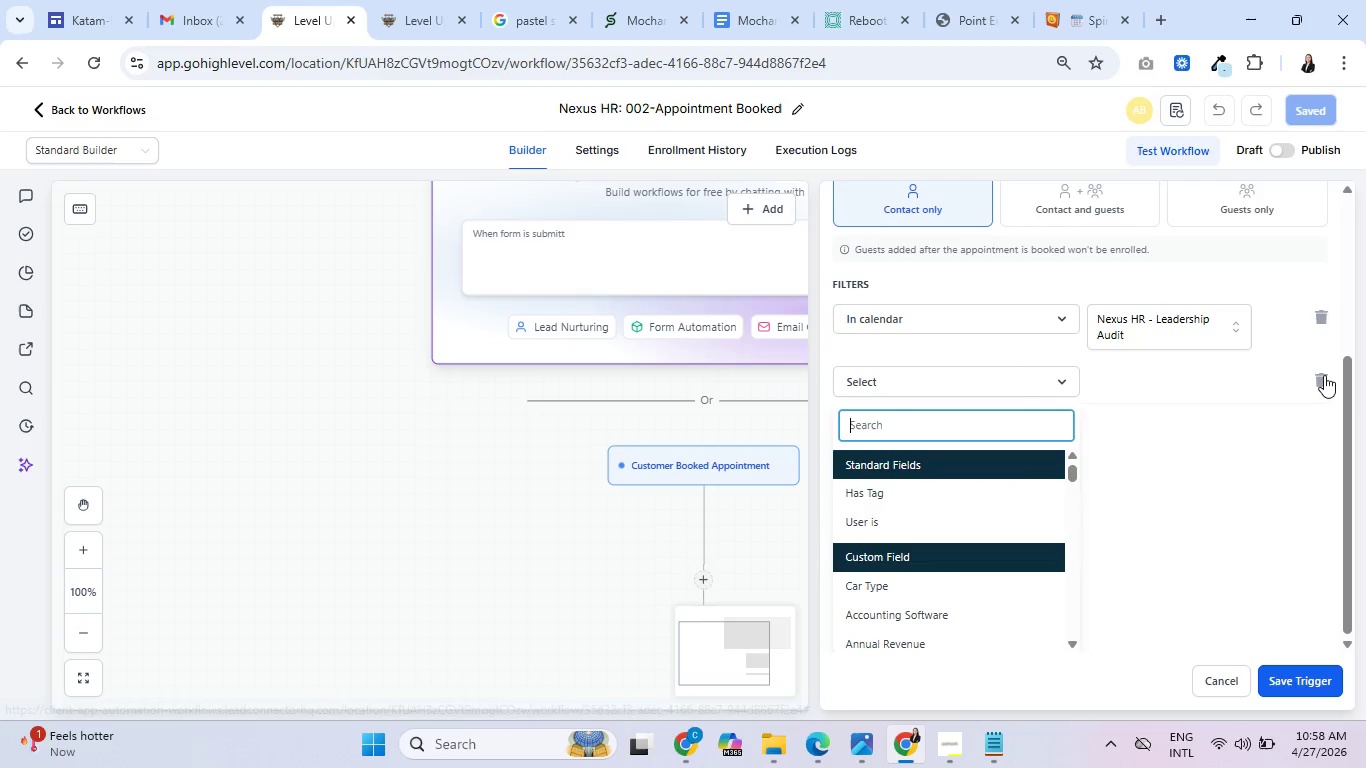 
left_click([1324, 375])
 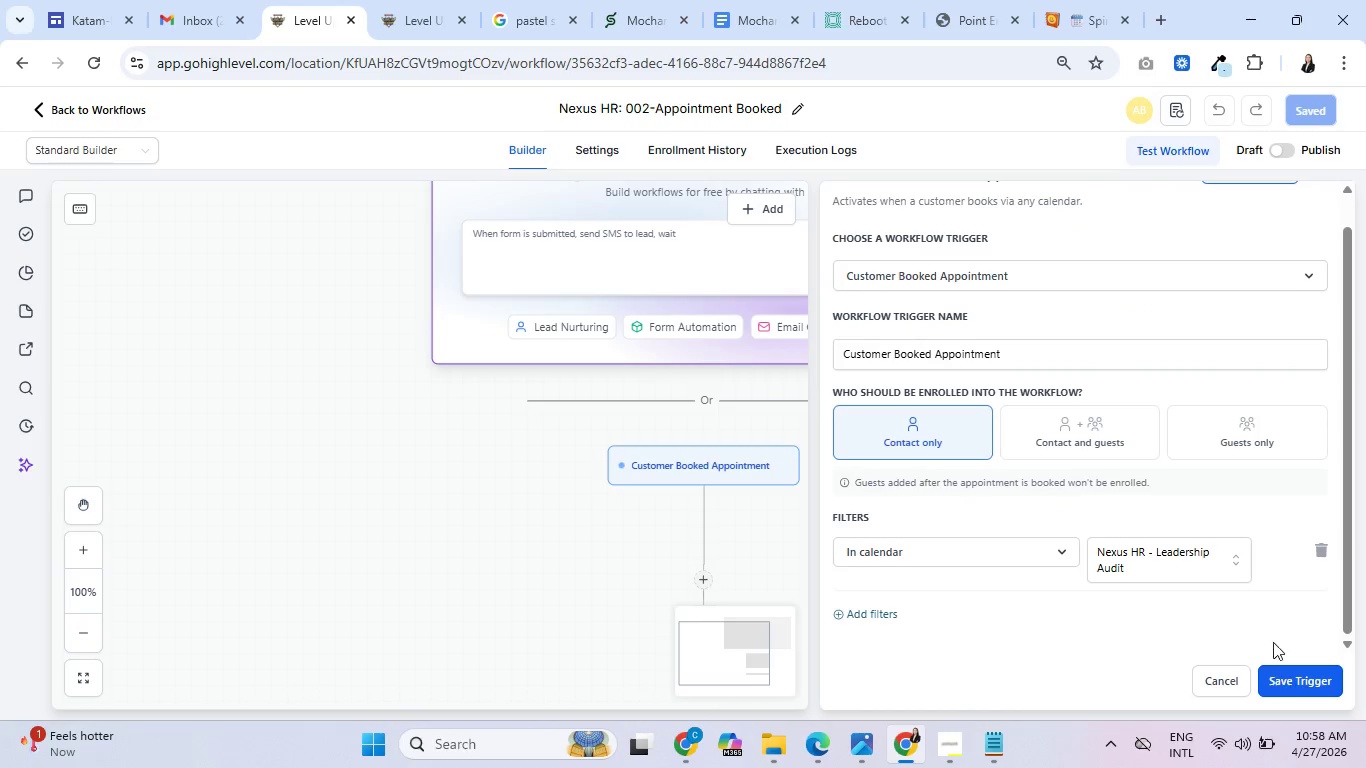 
left_click([1295, 672])
 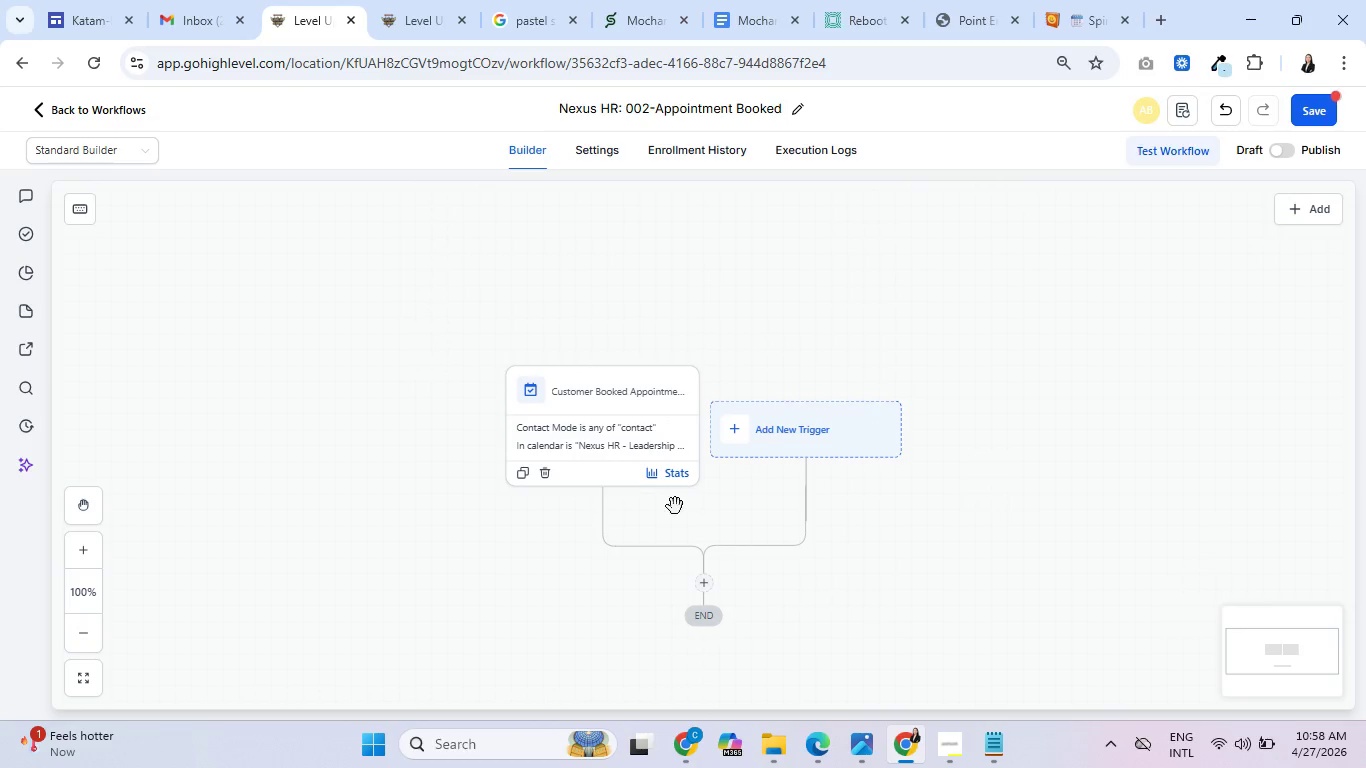 
left_click([790, 420])
 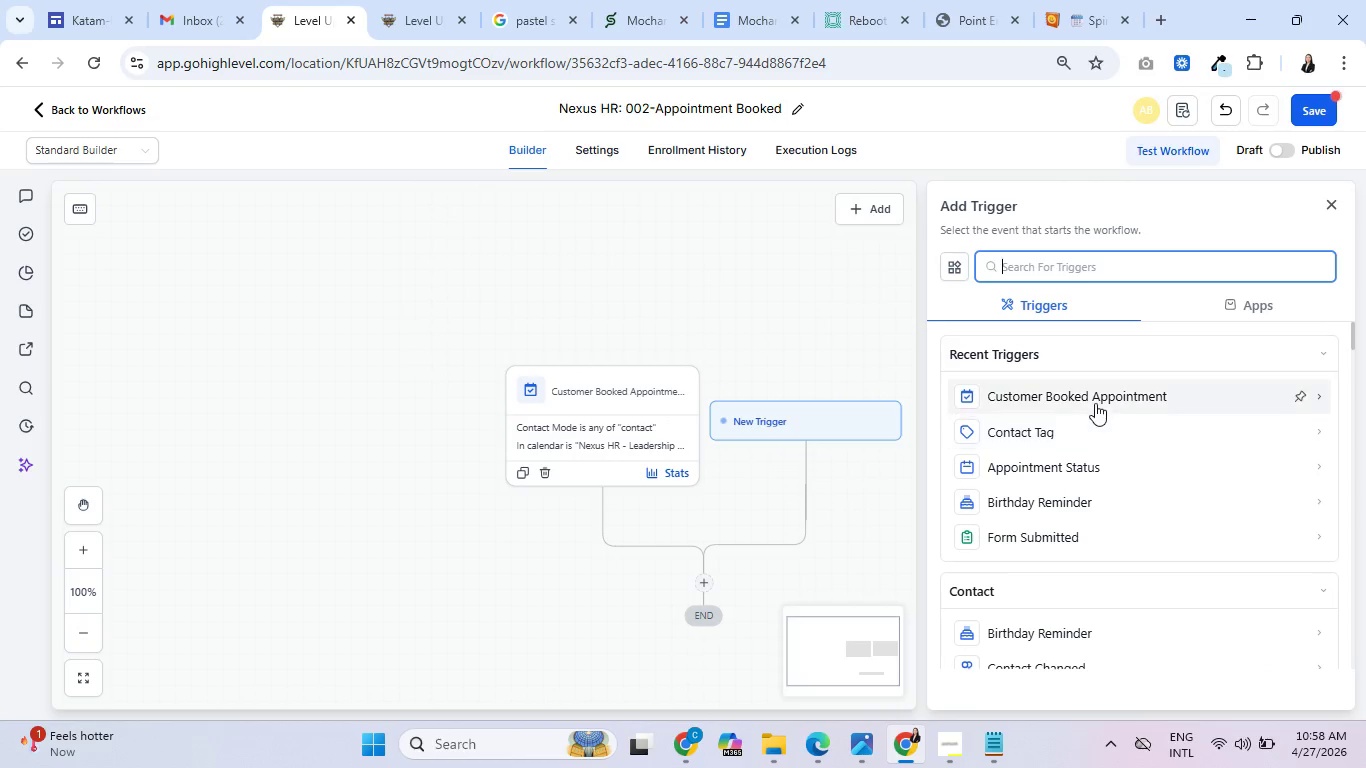 
left_click([1083, 456])
 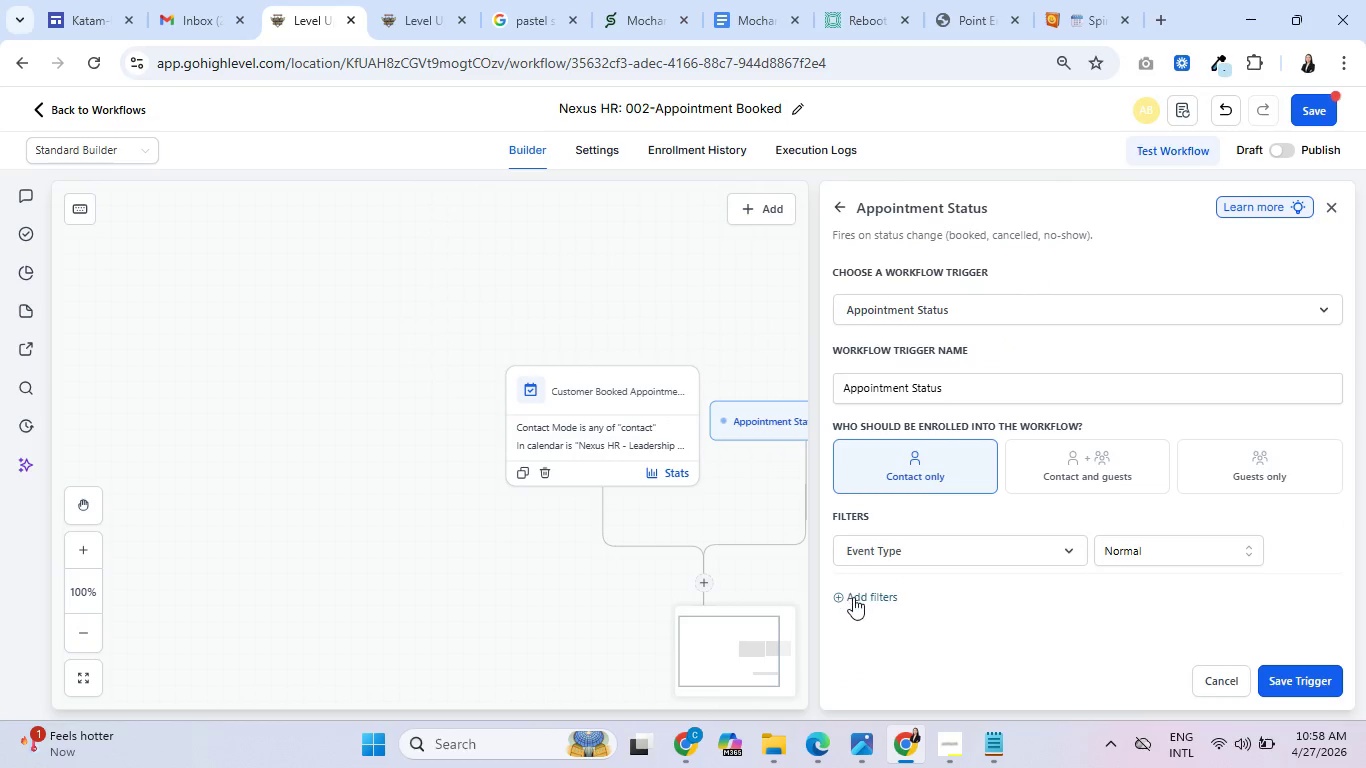 
scroll: coordinate [1200, 544], scroll_direction: down, amount: 7.0
 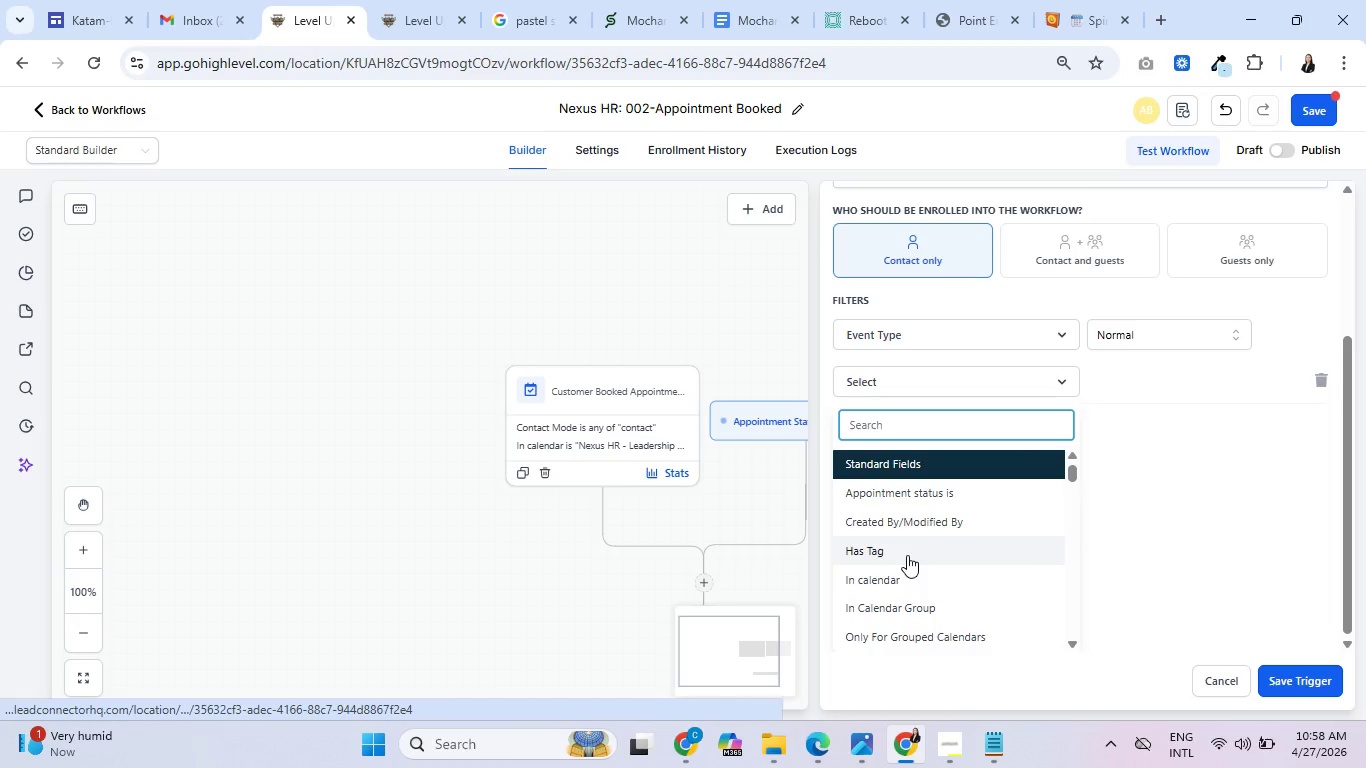 
left_click([907, 578])
 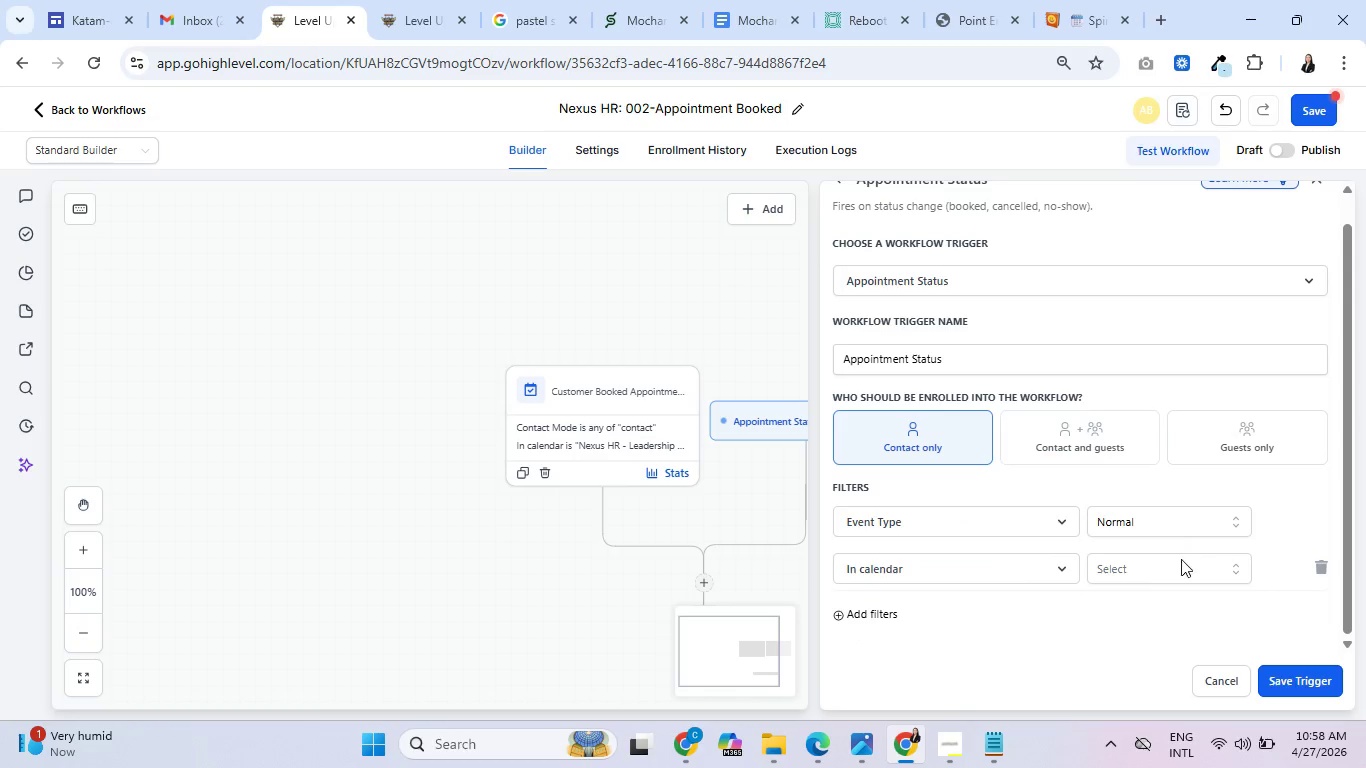 
left_click([1153, 589])
 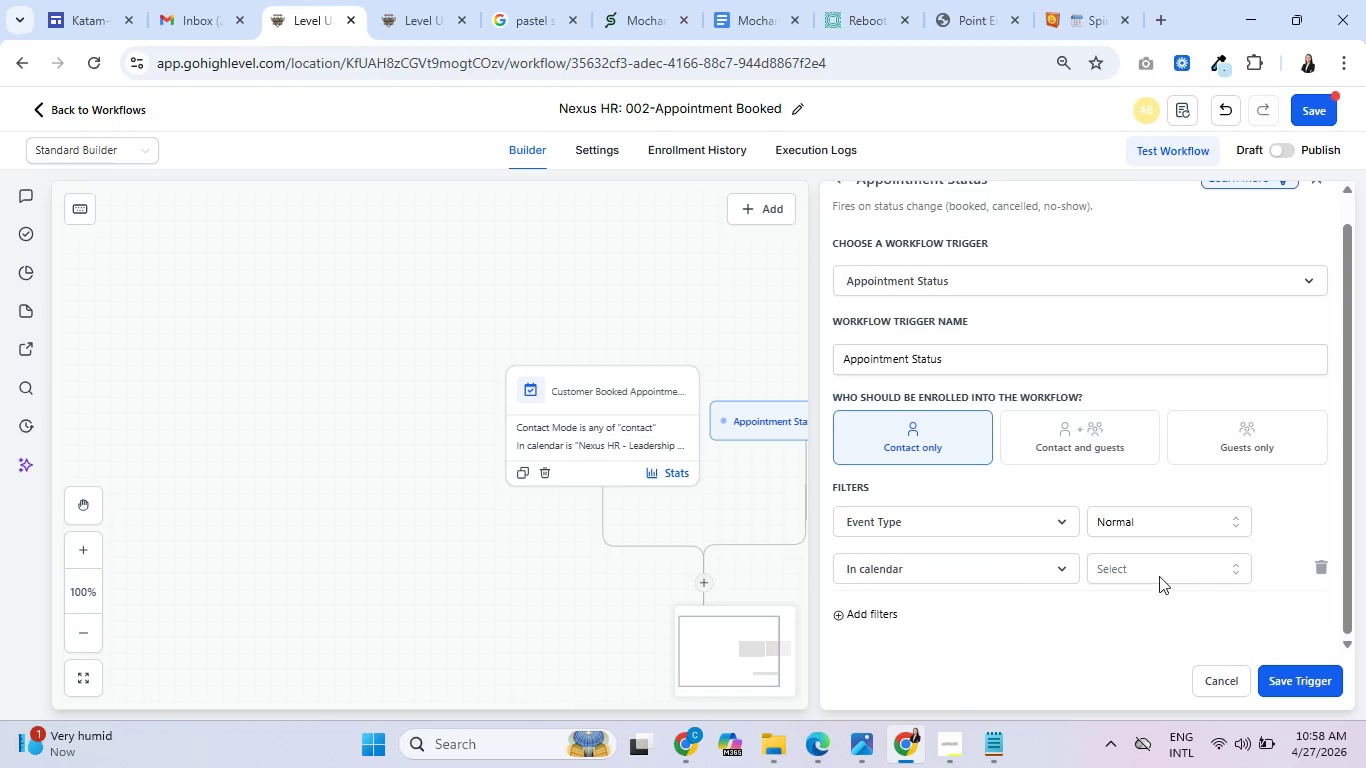 
double_click([1159, 576])
 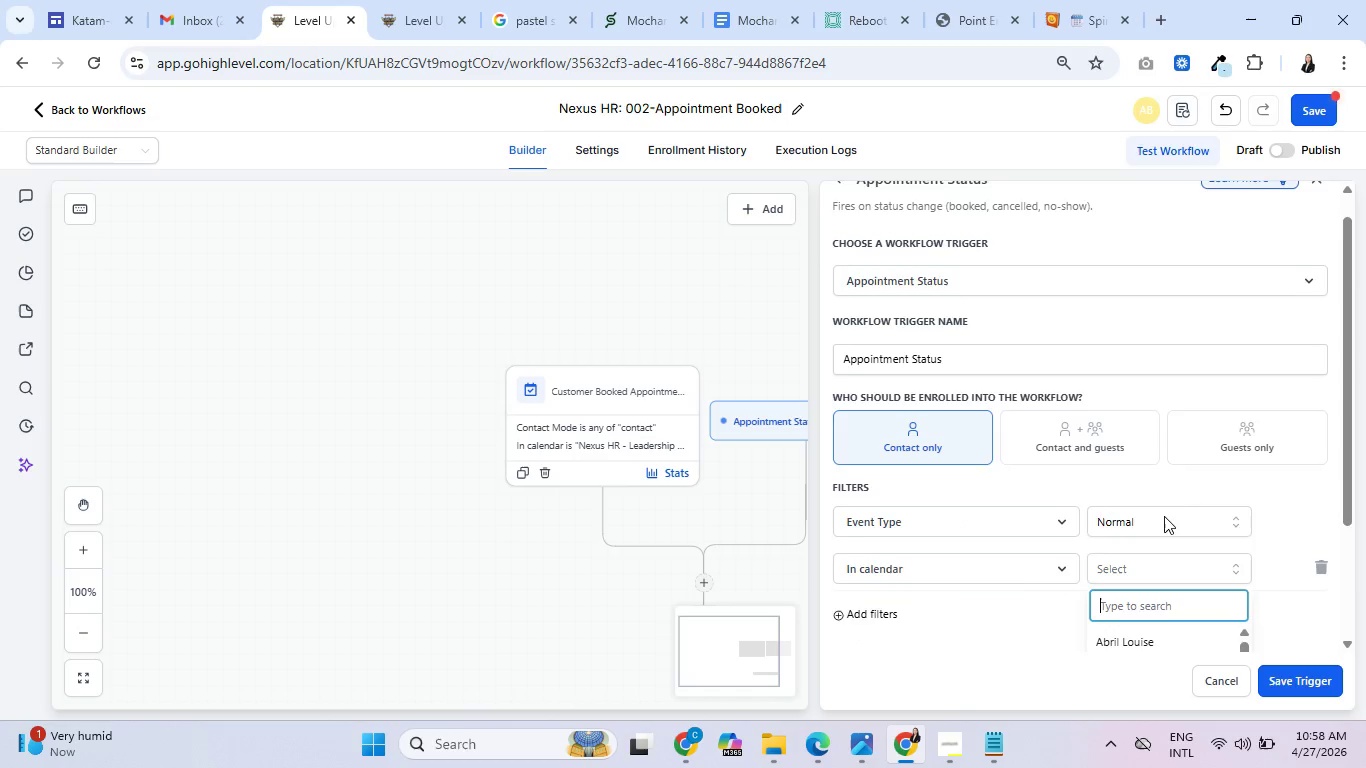 
scroll: coordinate [1149, 571], scroll_direction: down, amount: 9.0
 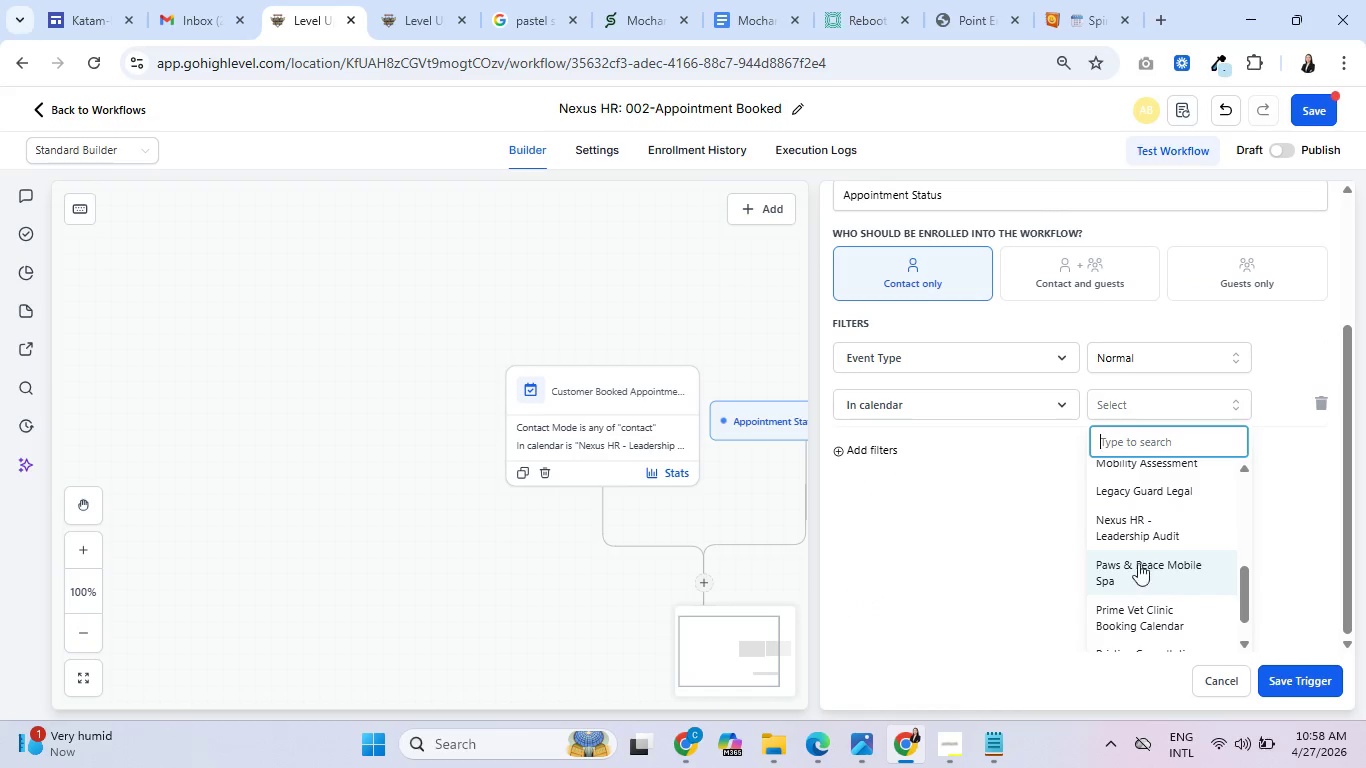 
left_click([1133, 540])
 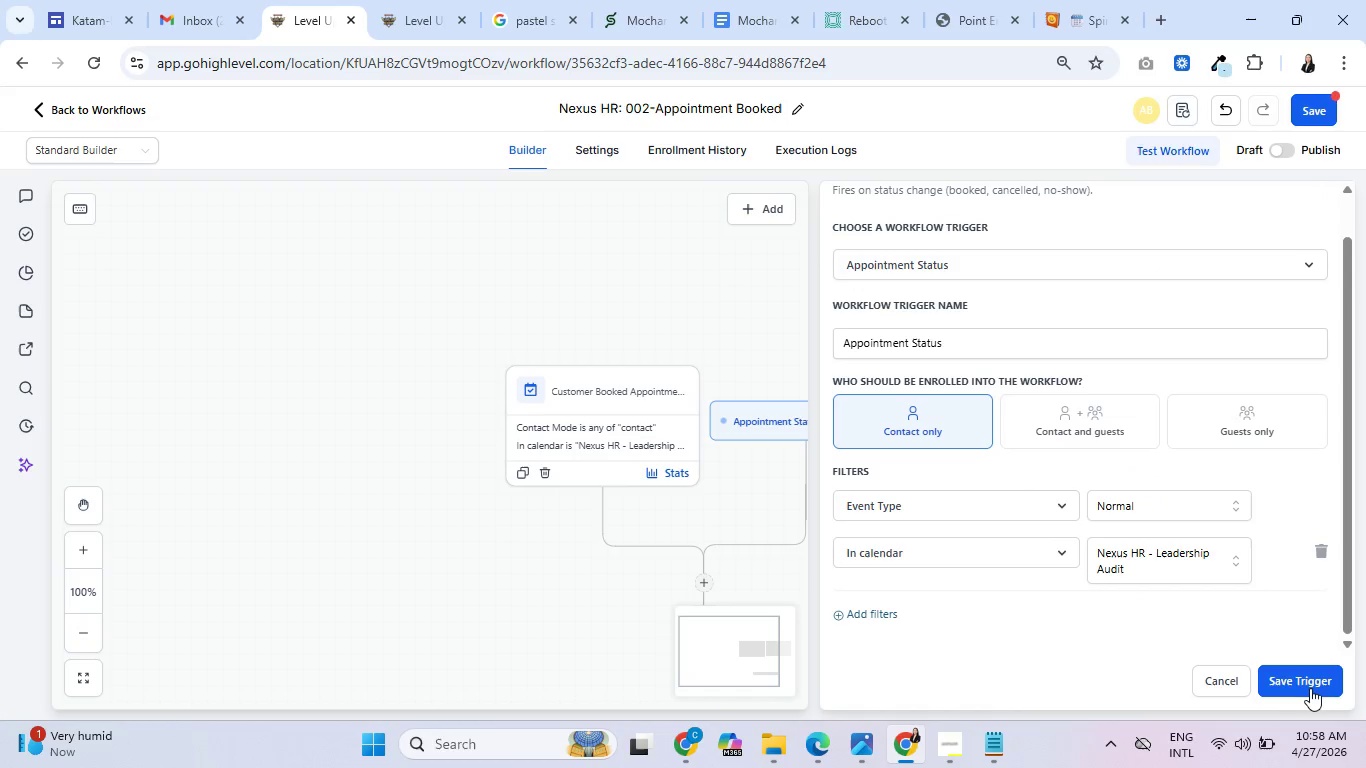 
left_click([1302, 677])
 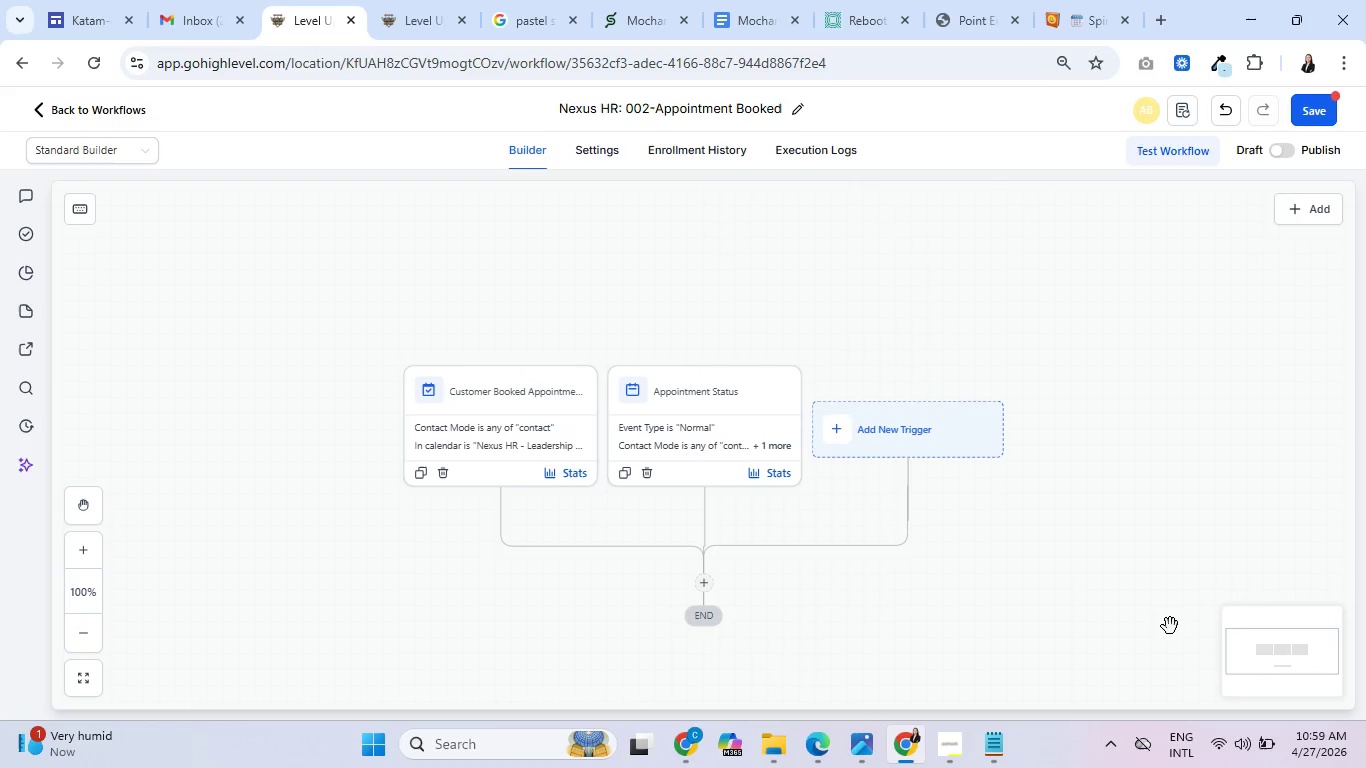 
scroll: coordinate [947, 552], scroll_direction: down, amount: 3.0
 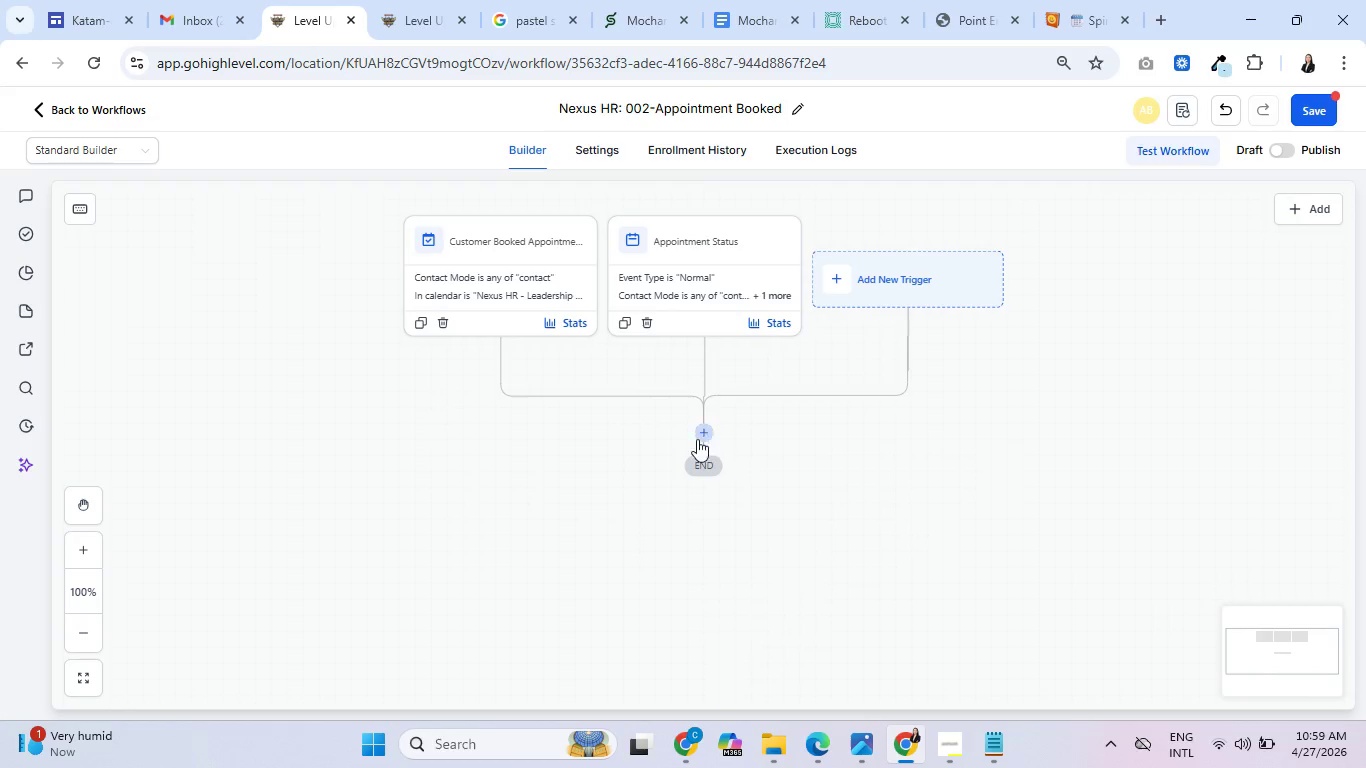 
left_click([705, 432])
 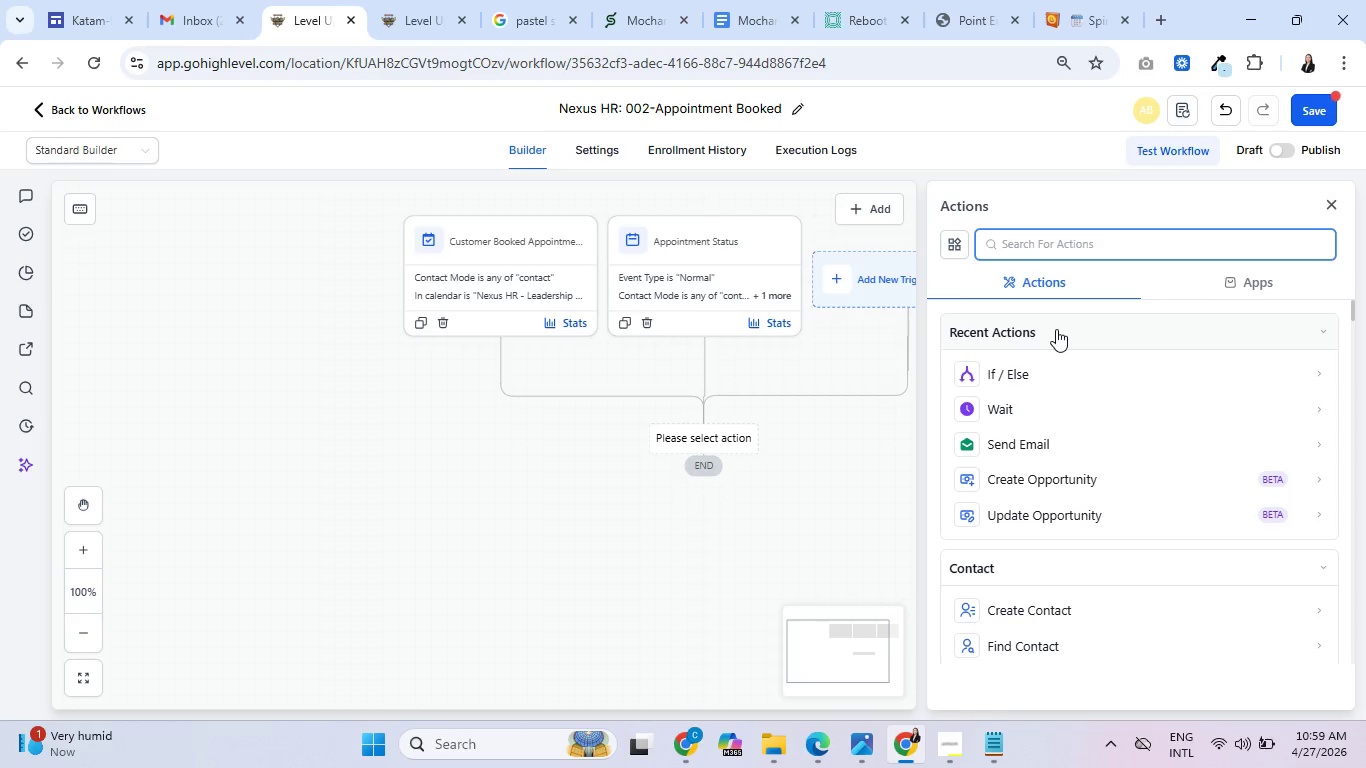 
wait(48.81)
 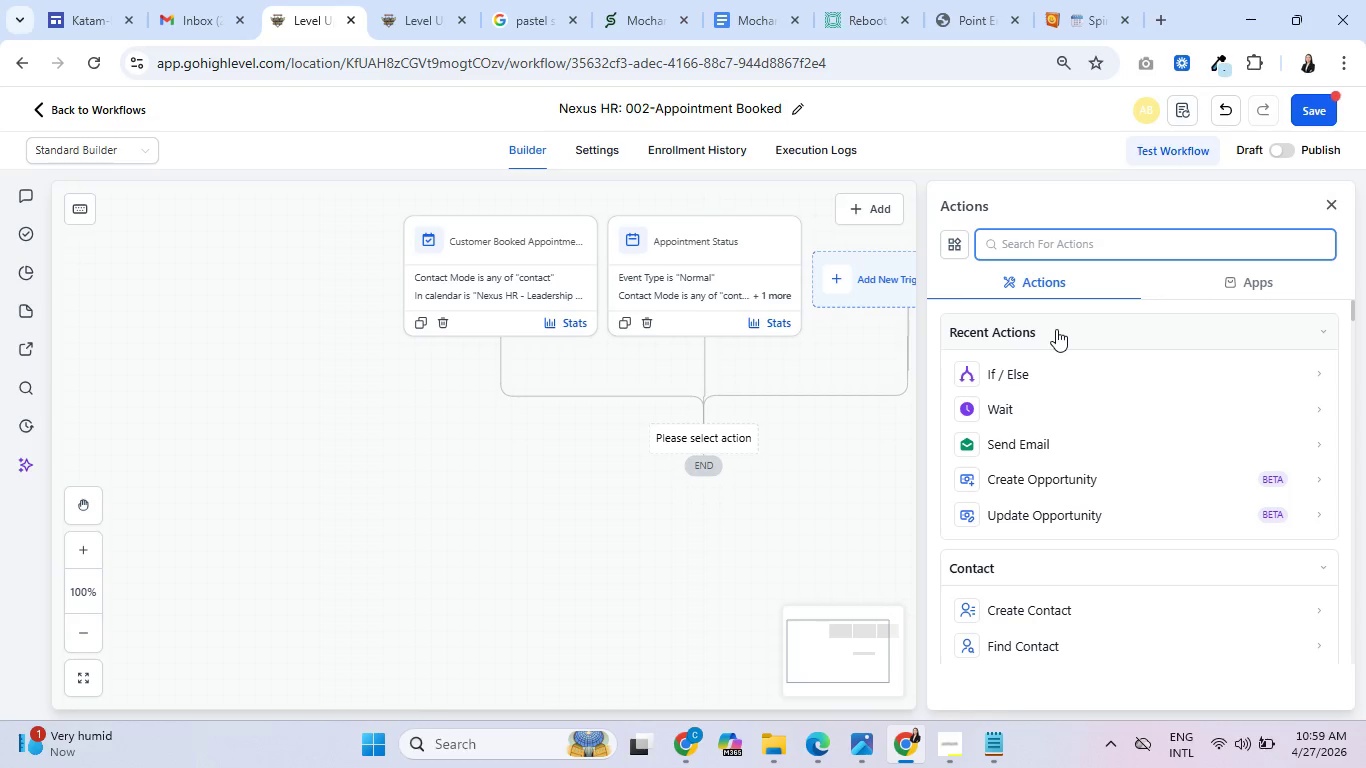 
type(remove work)
key(Backspace)
key(Backspace)
key(Backspace)
key(Backspace)
 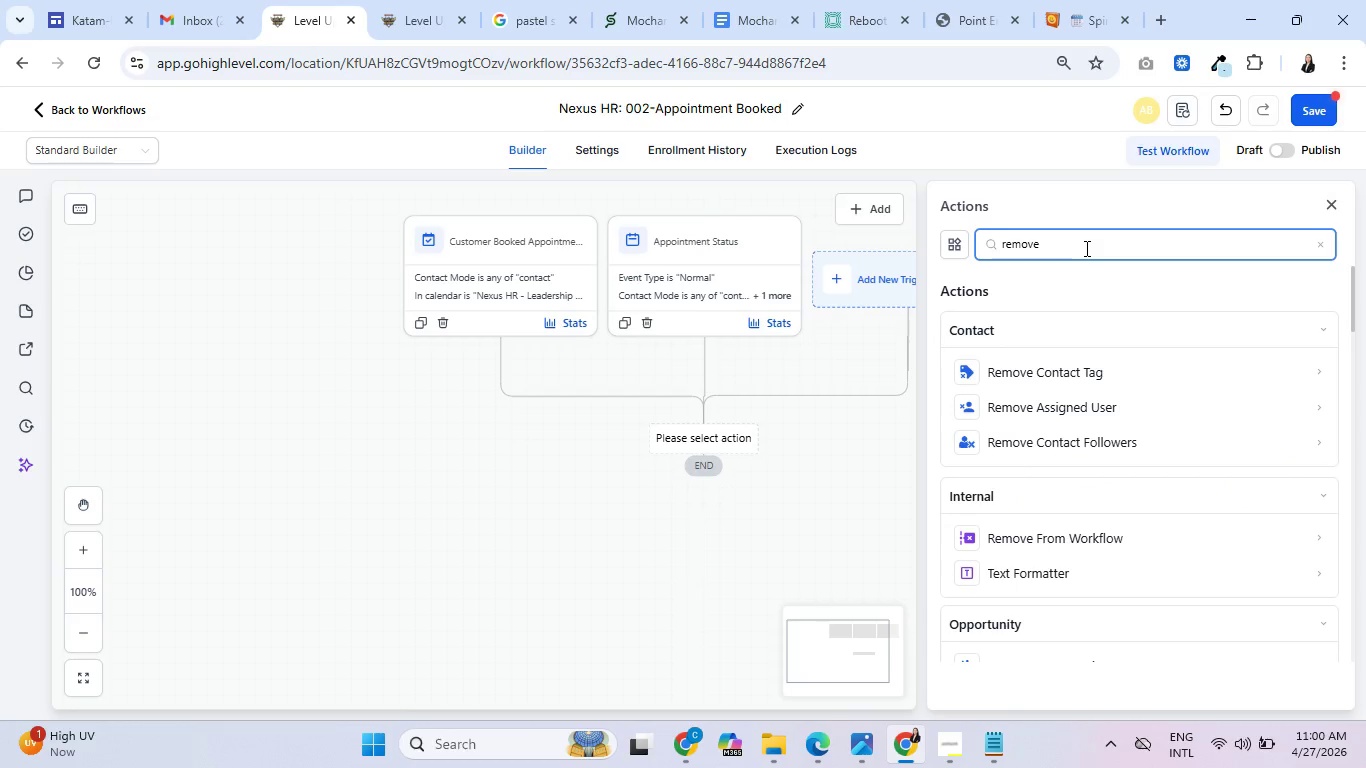 
left_click([1042, 544])
 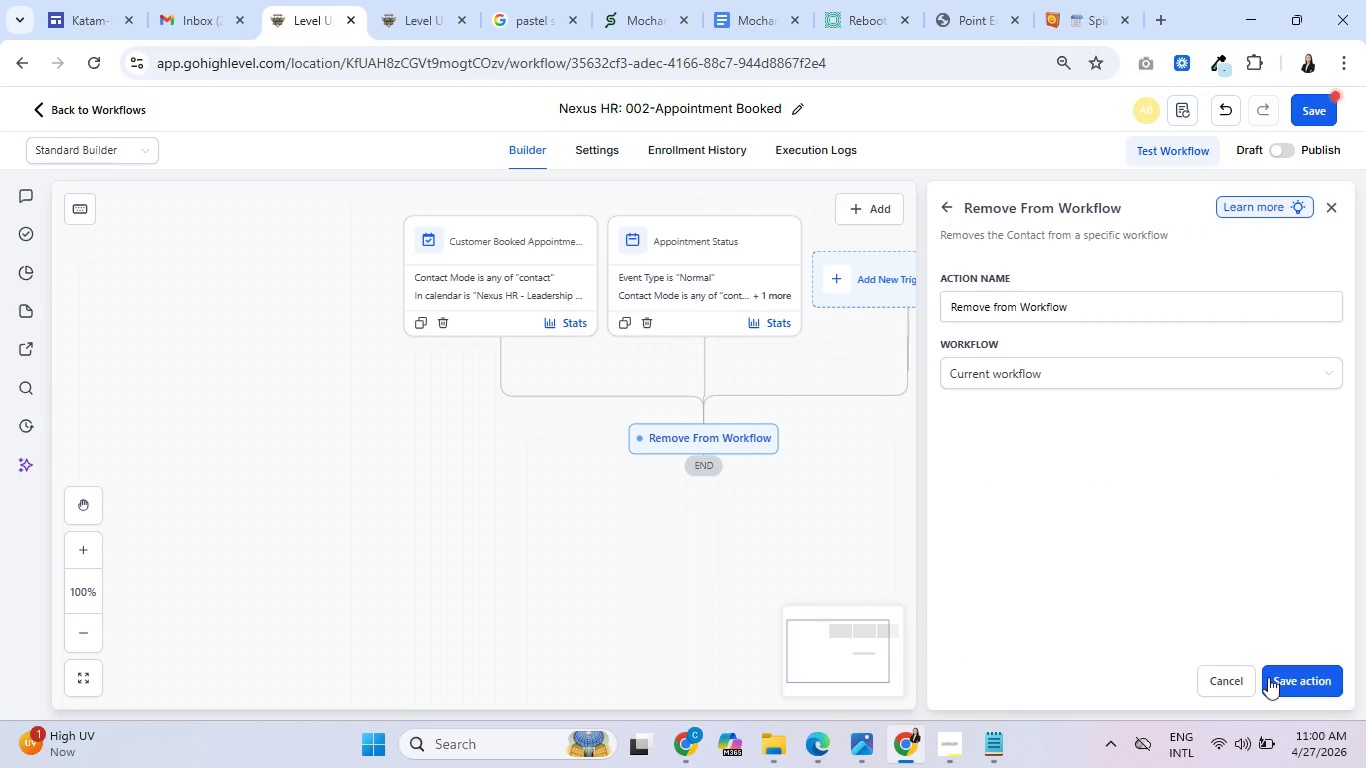 
left_click([1143, 379])
 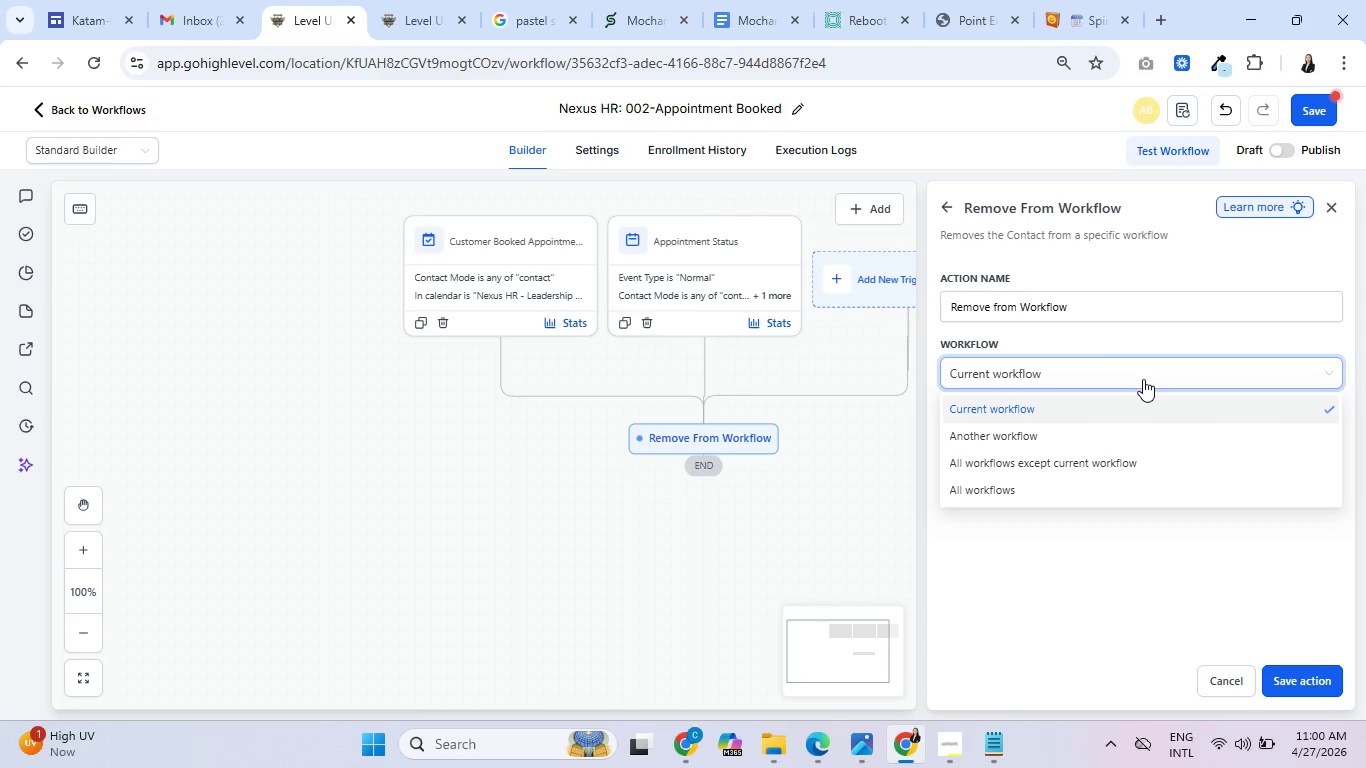 
left_click([1051, 425])
 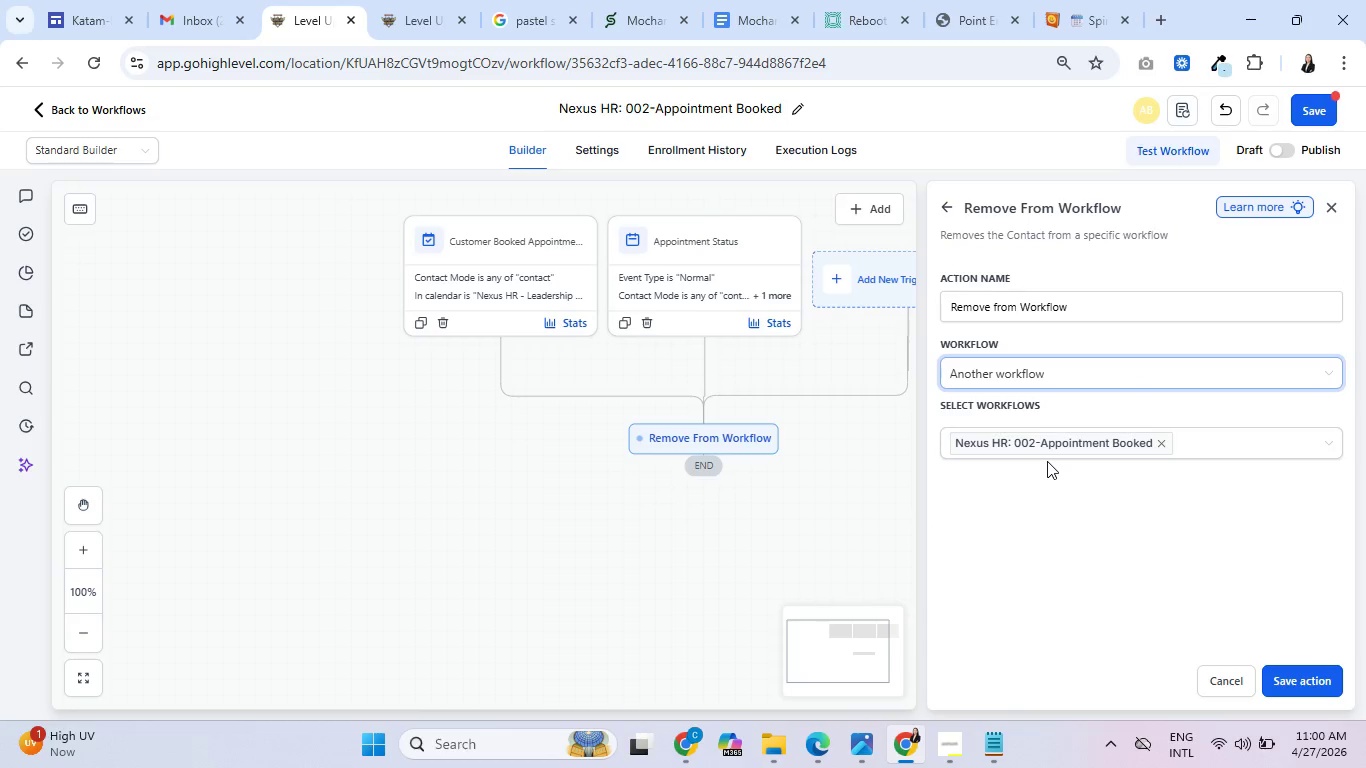 
left_click([1163, 446])
 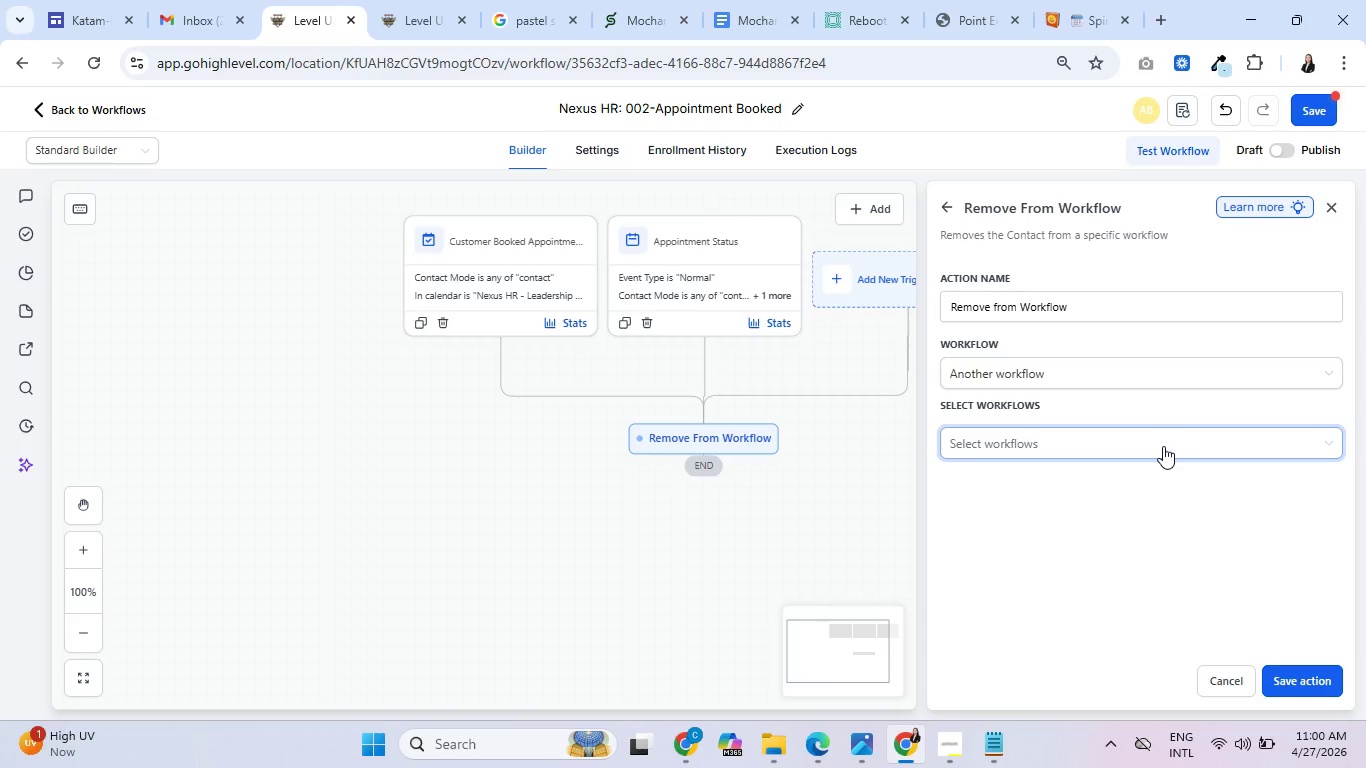 
double_click([1163, 446])
 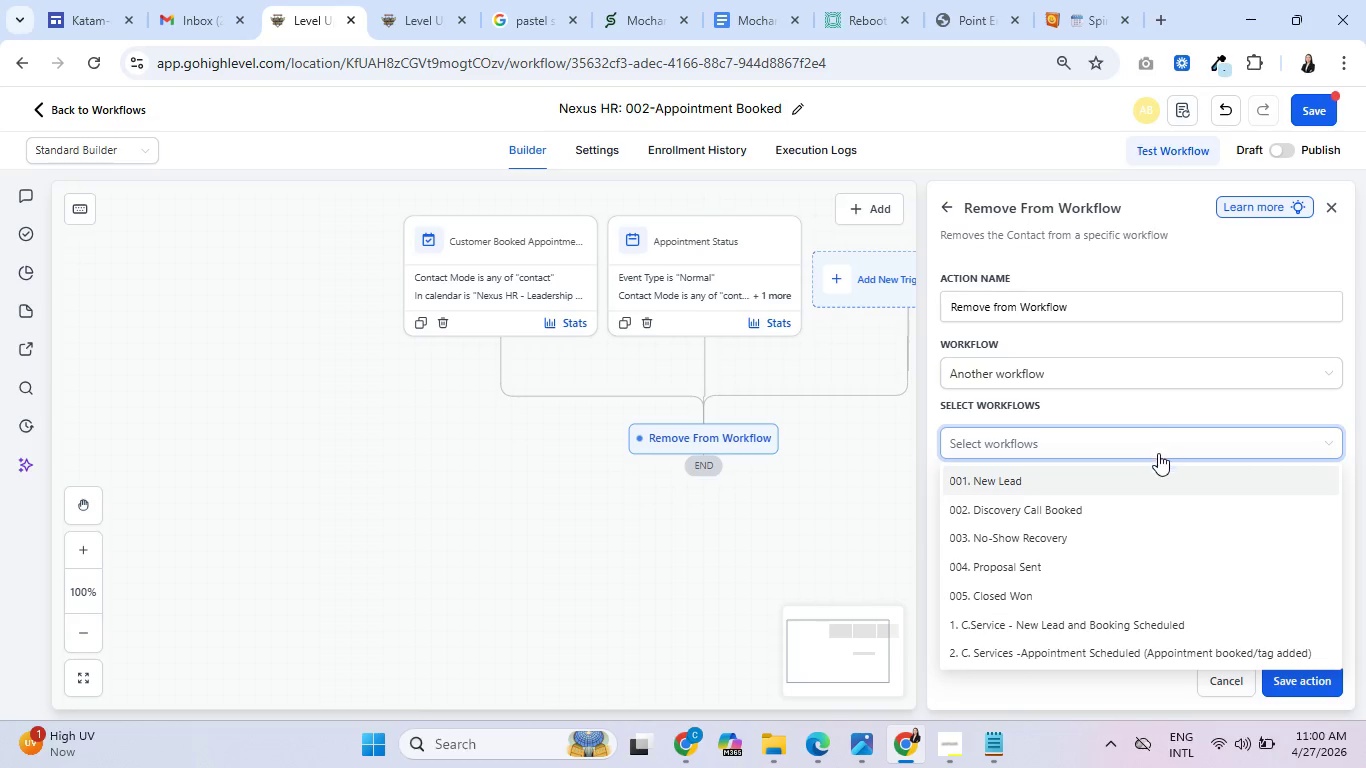 
scroll: coordinate [1081, 559], scroll_direction: down, amount: 8.0
 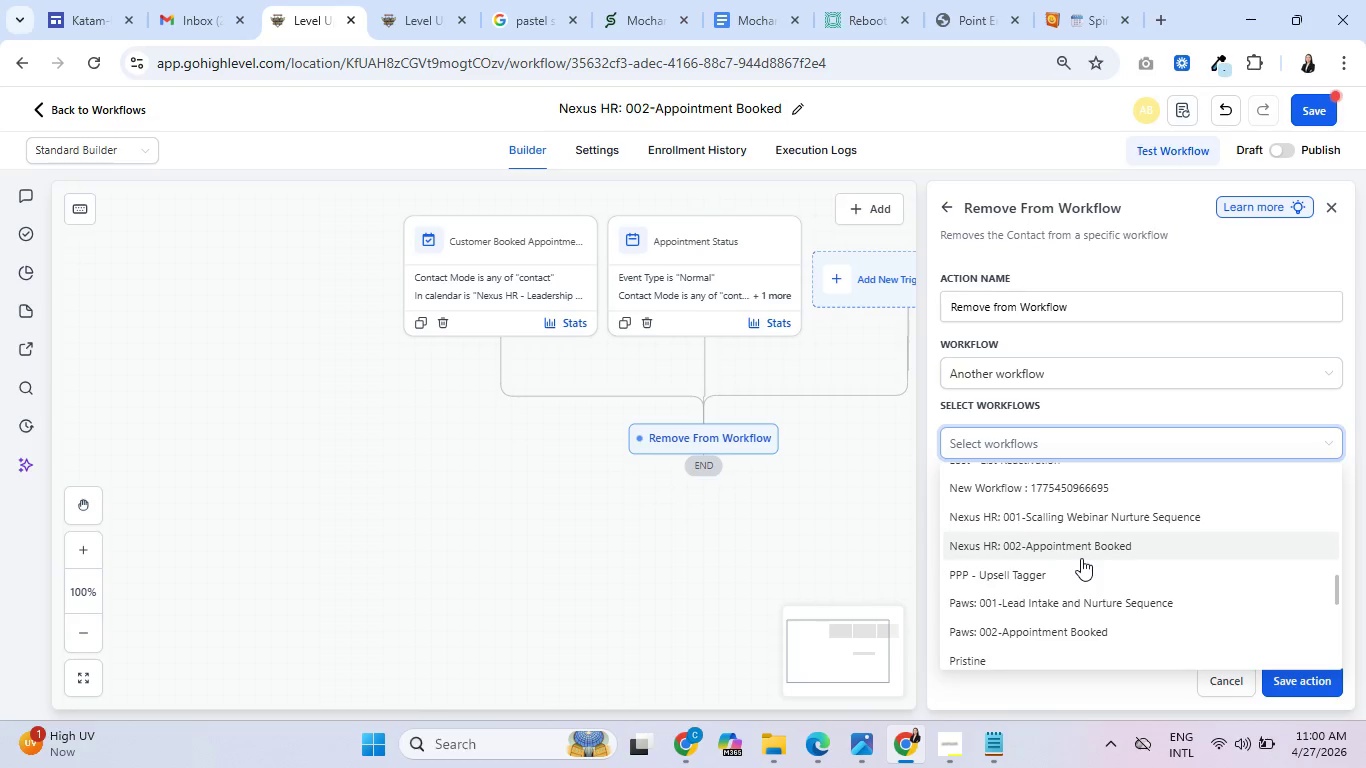 
left_click([1080, 515])
 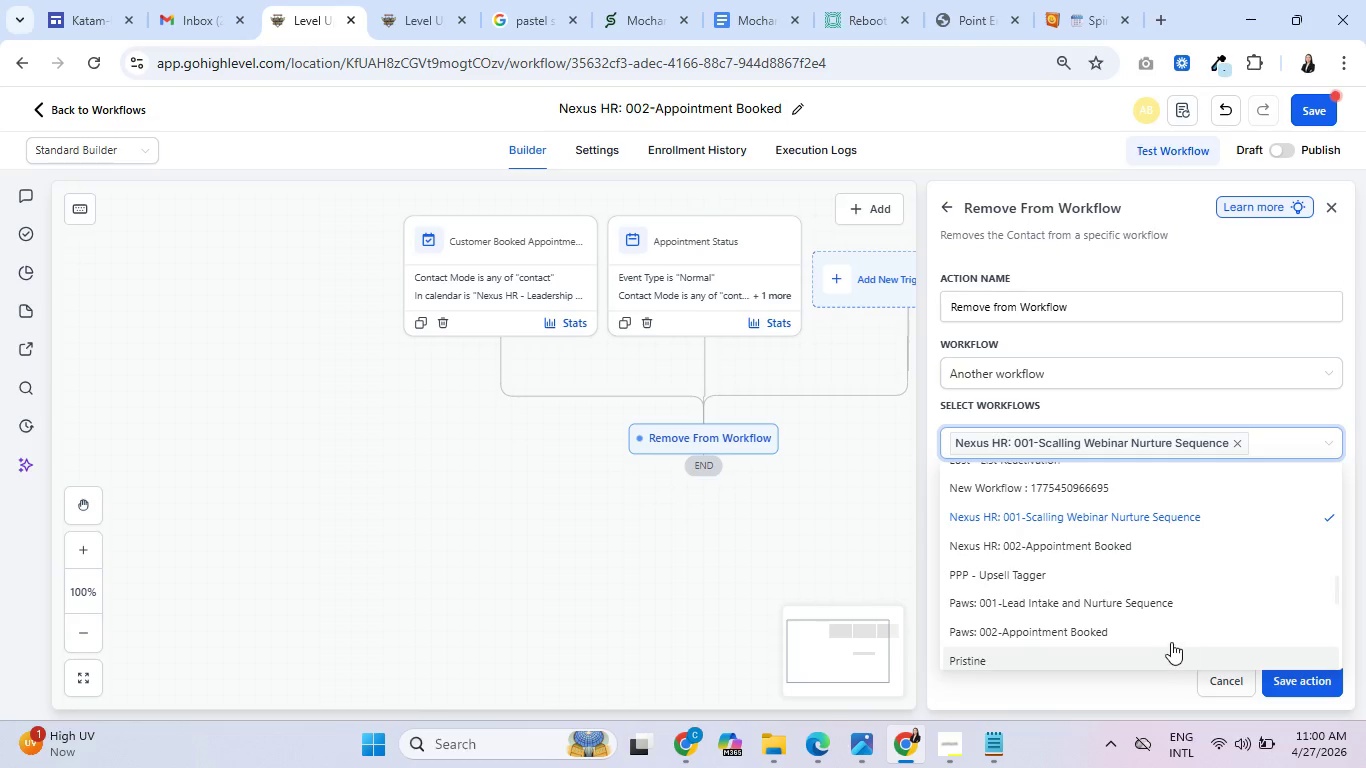 
left_click([1059, 693])
 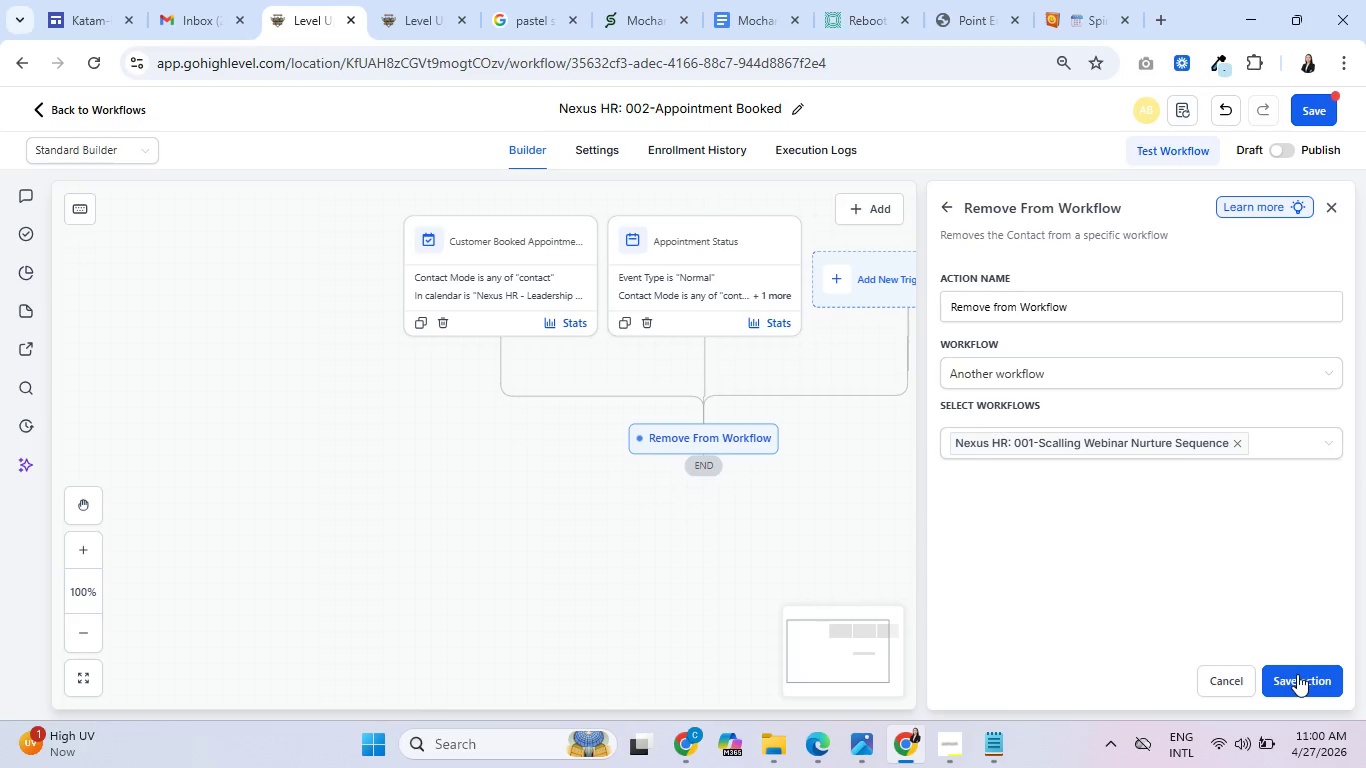 
left_click([1301, 677])
 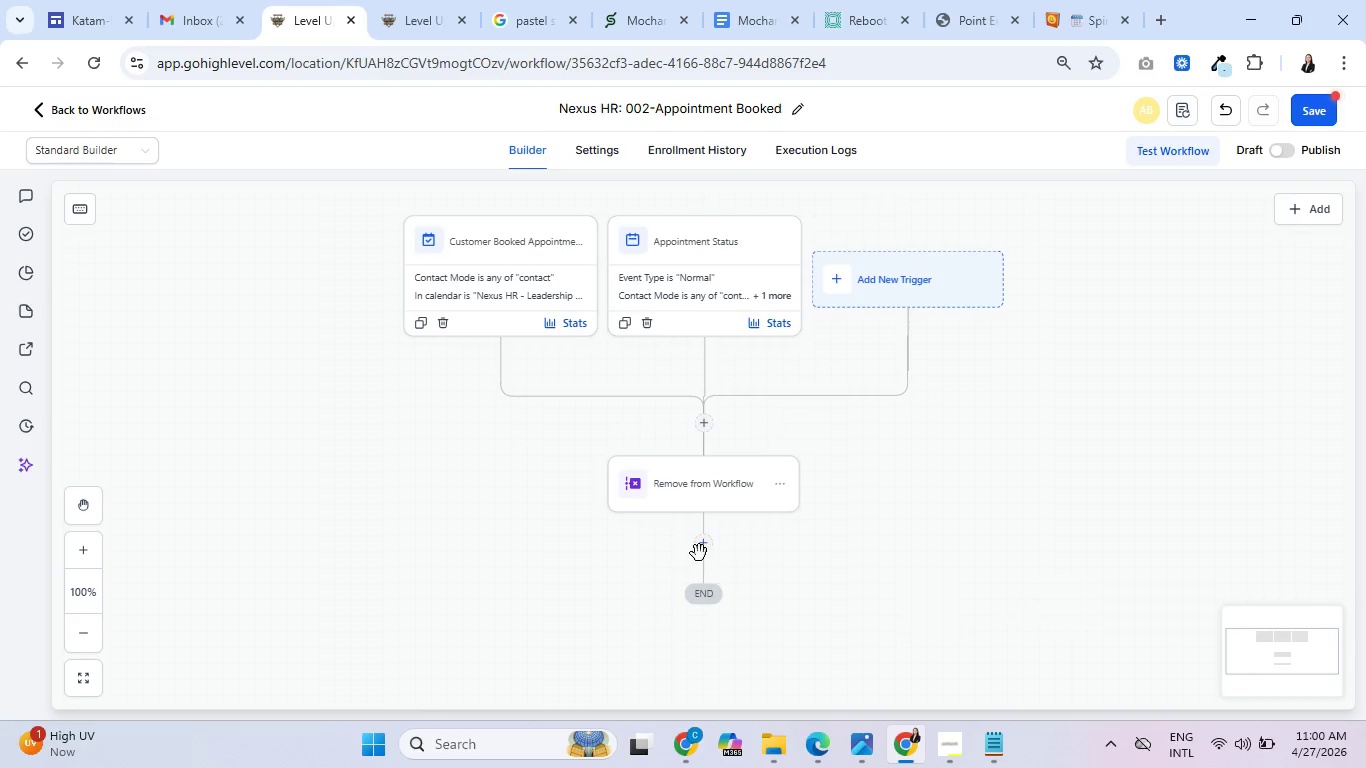 
left_click([700, 549])
 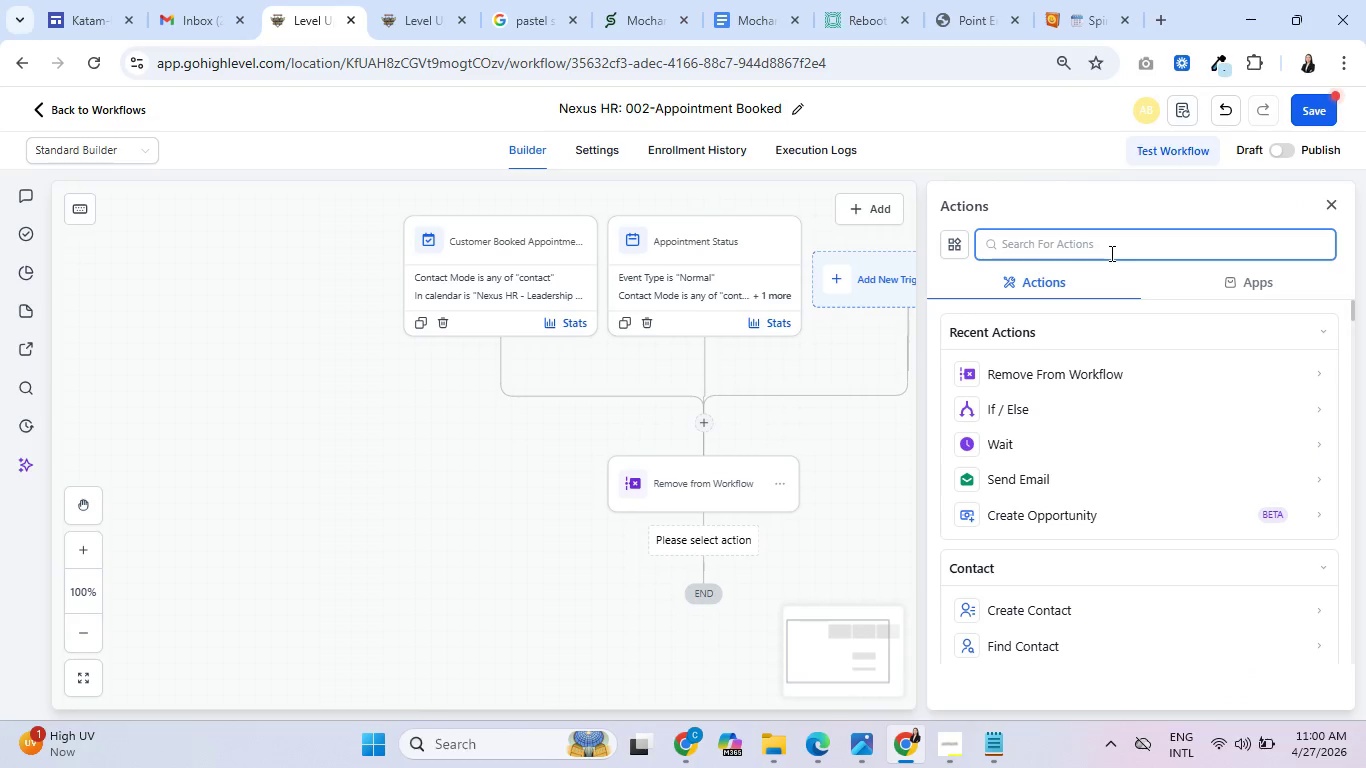 
wait(7.11)
 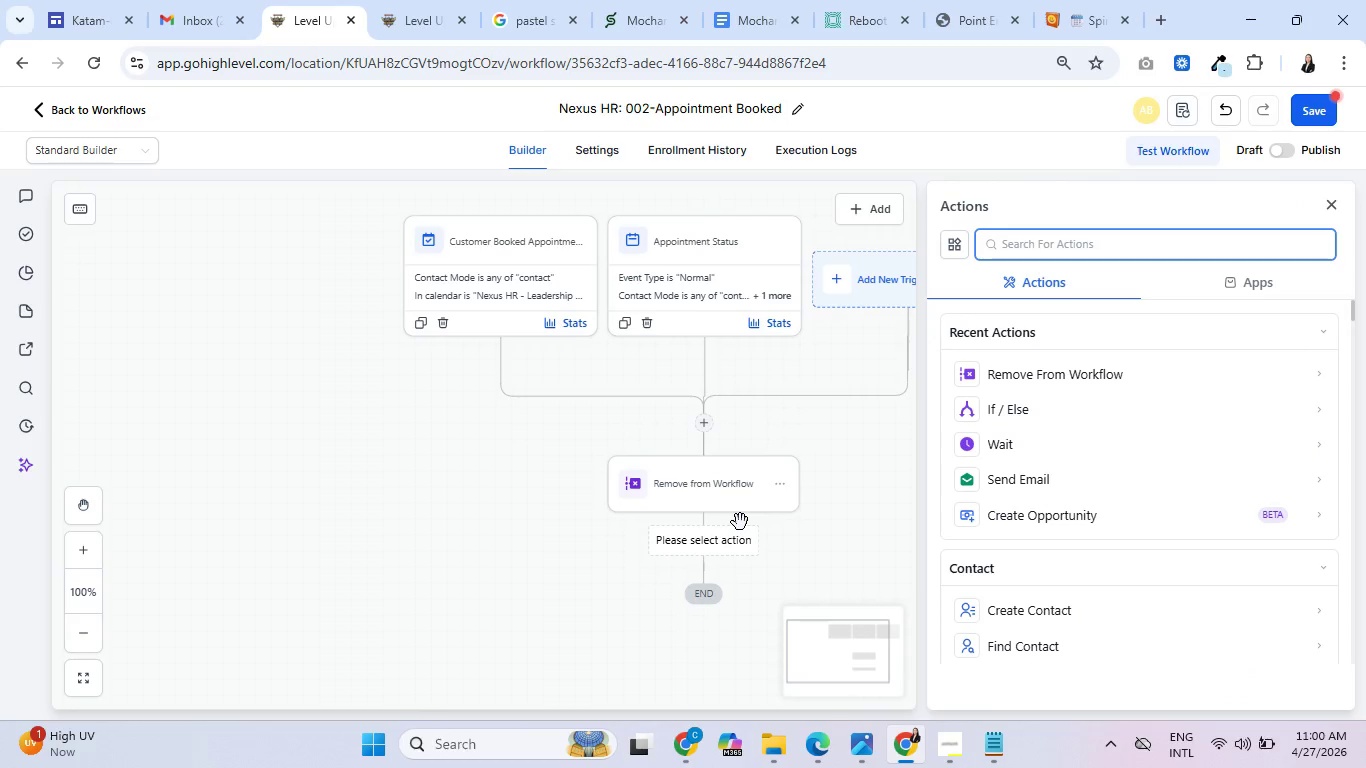 
type(find opp)
 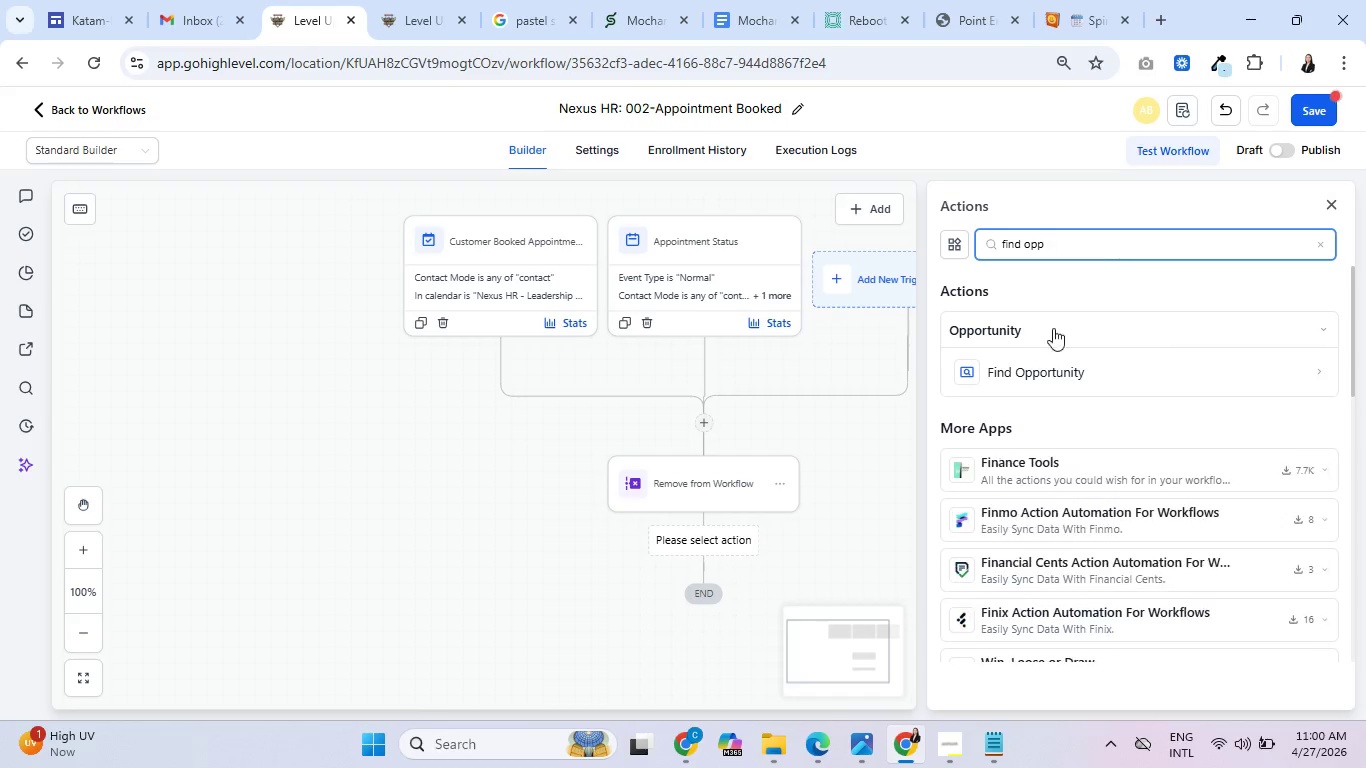 
left_click([1047, 364])
 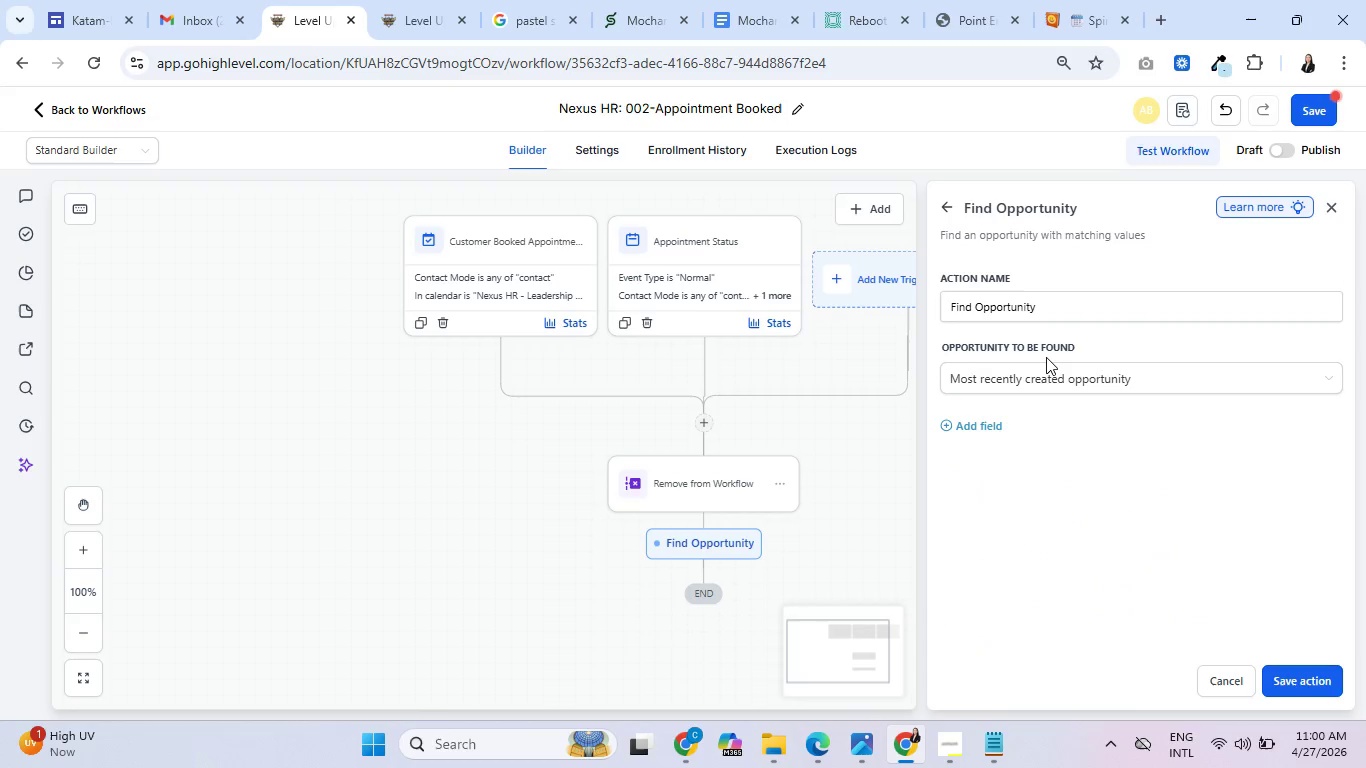 
left_click([979, 428])
 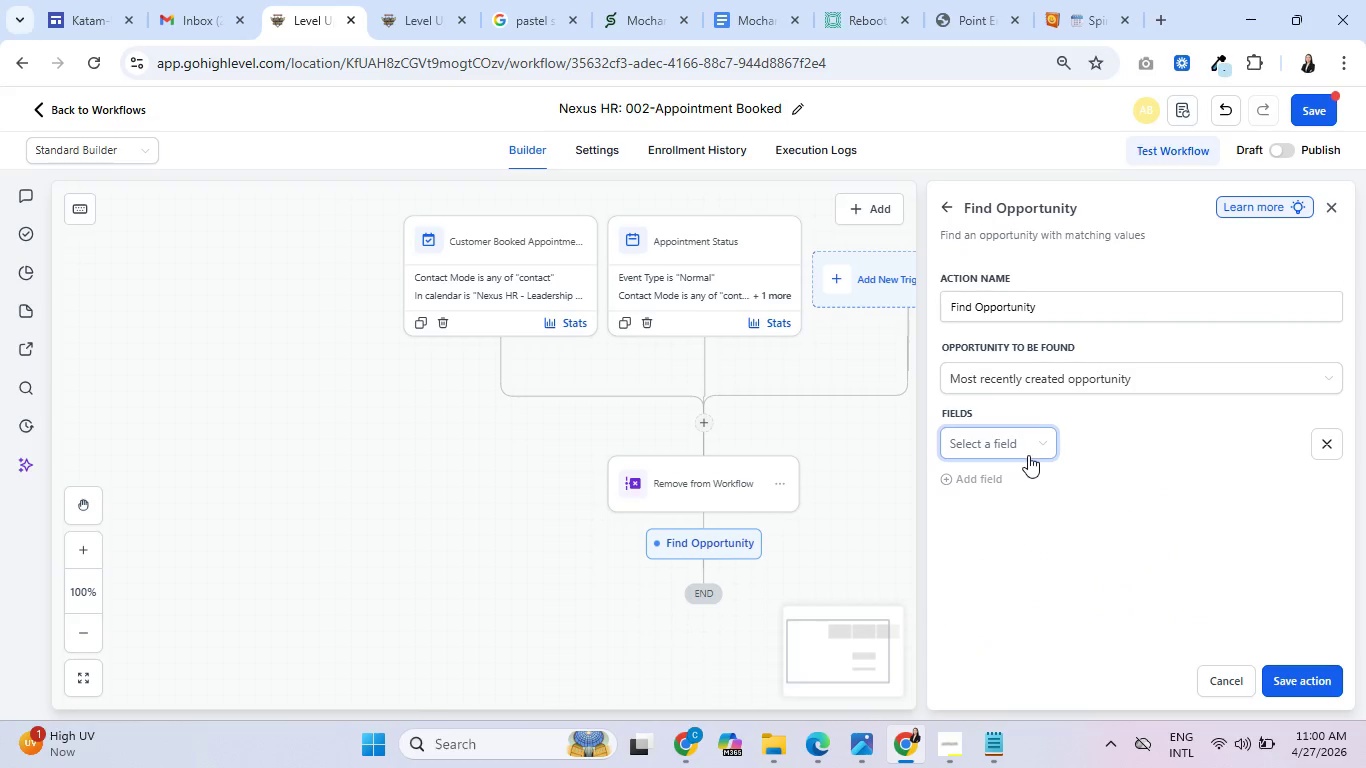 
left_click([1028, 452])
 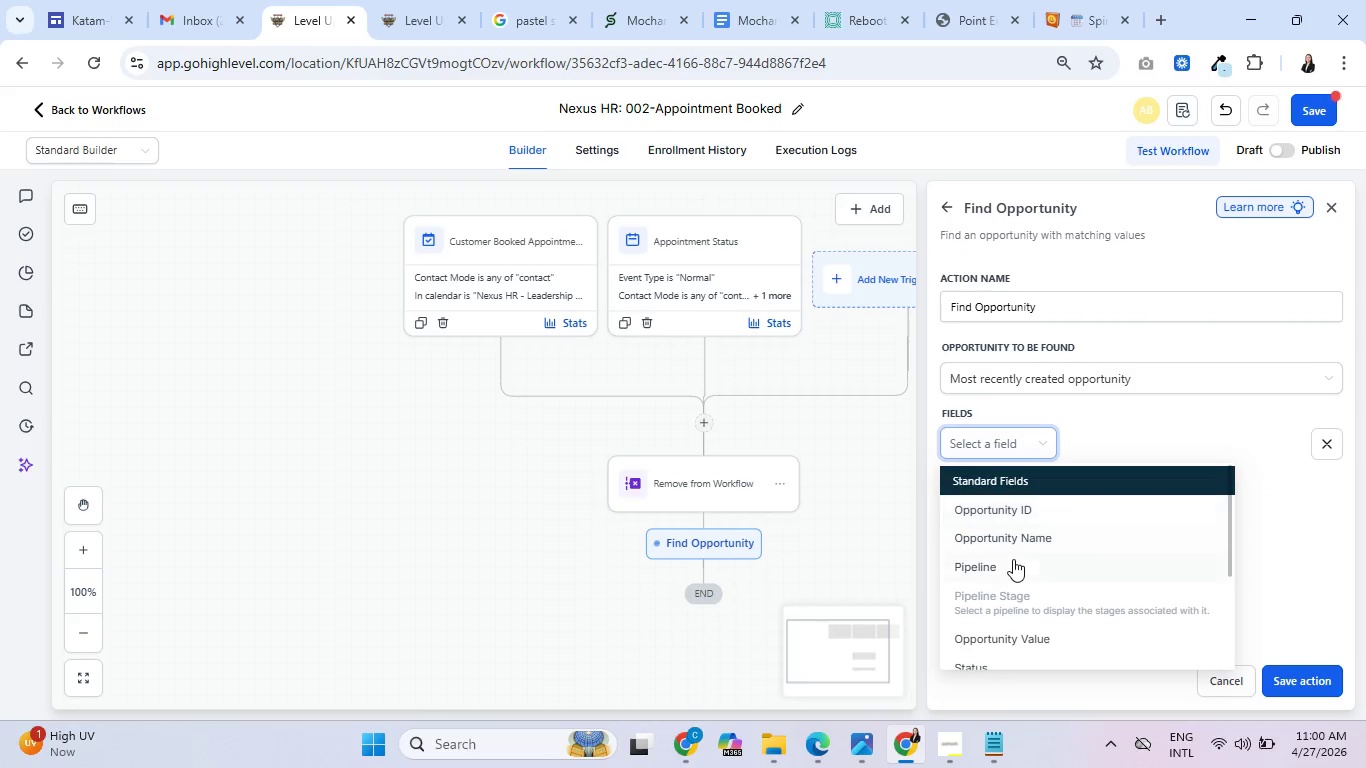 
left_click([1013, 562])
 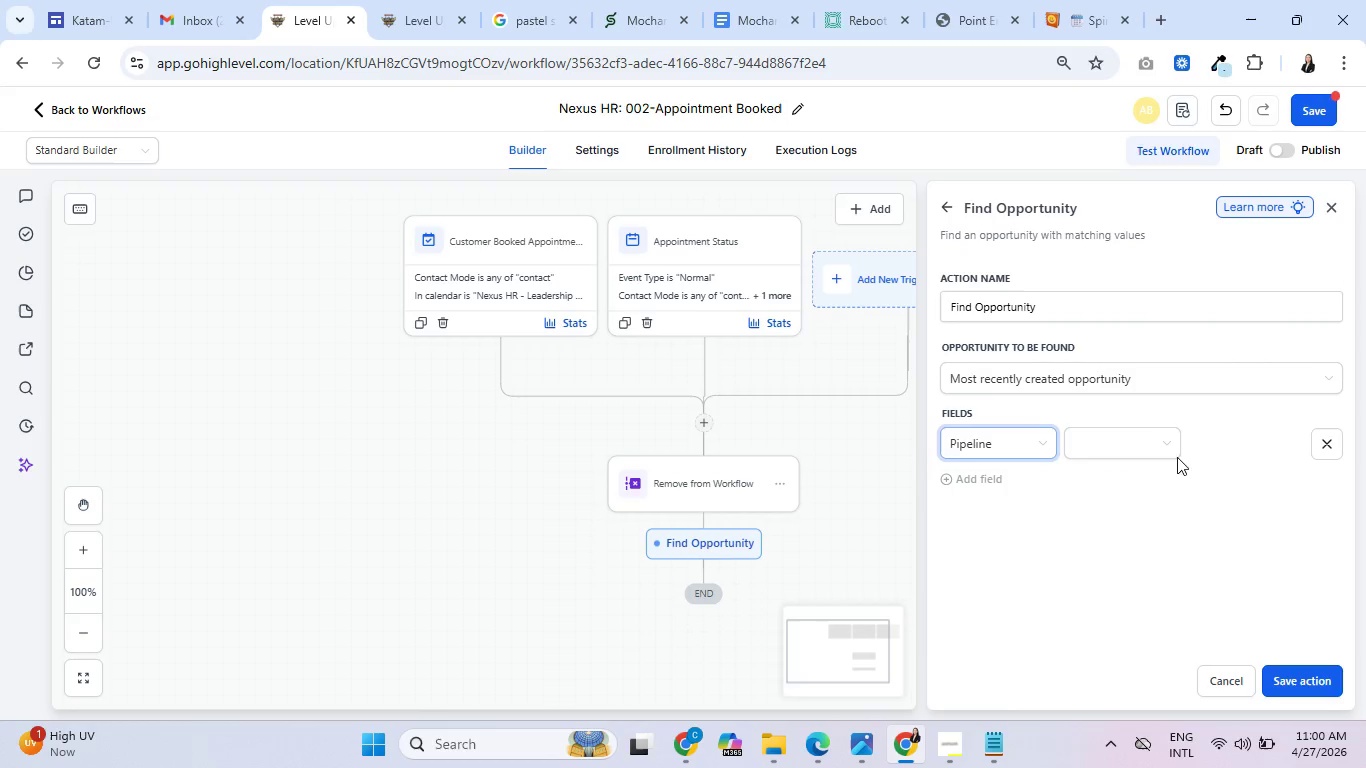 
left_click([1162, 441])
 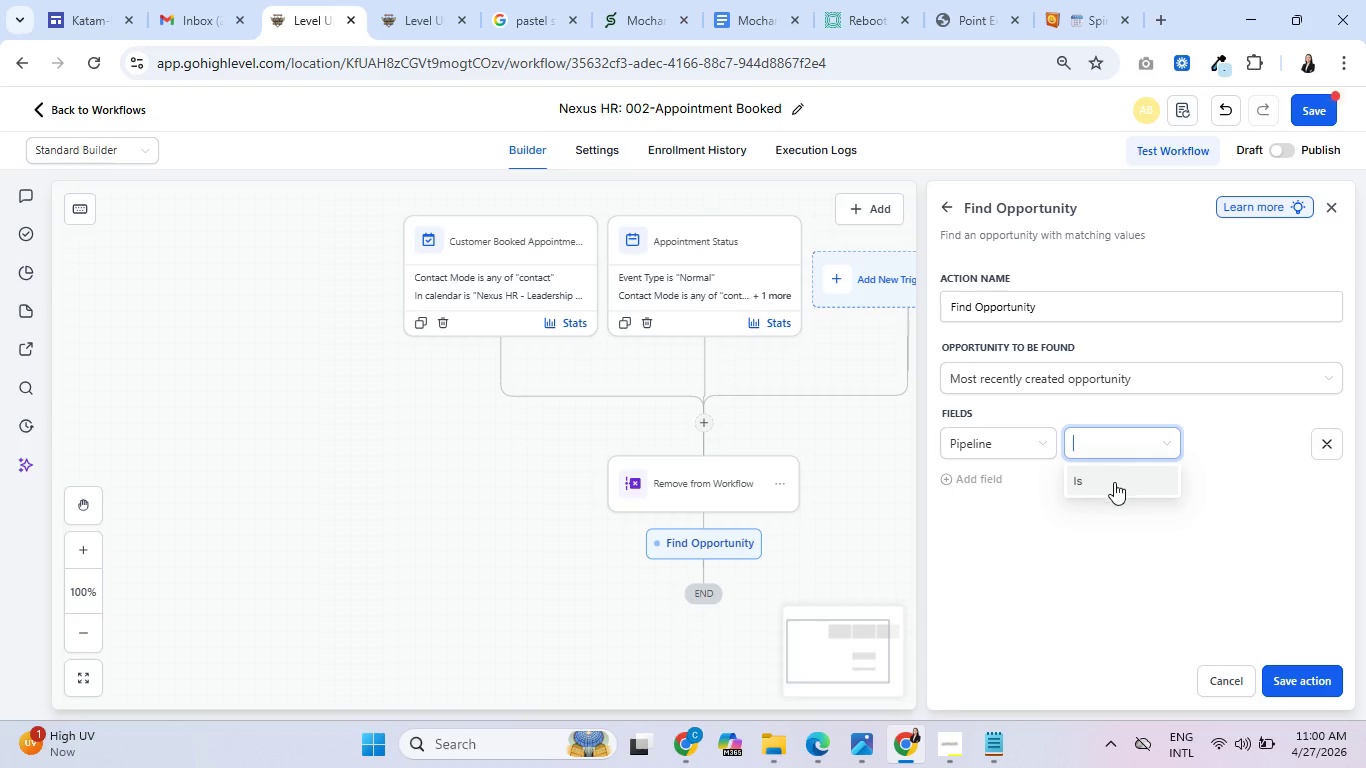 
left_click([1114, 483])
 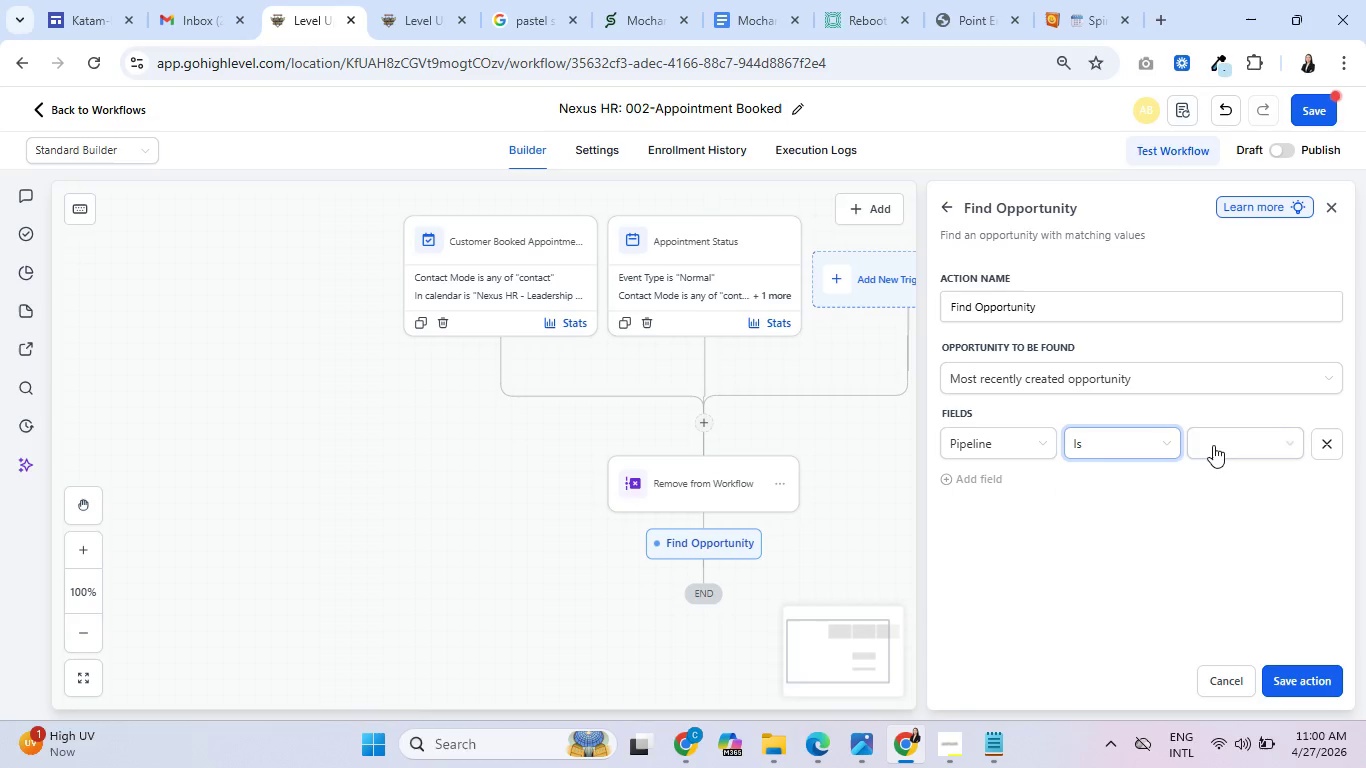 
double_click([1214, 443])
 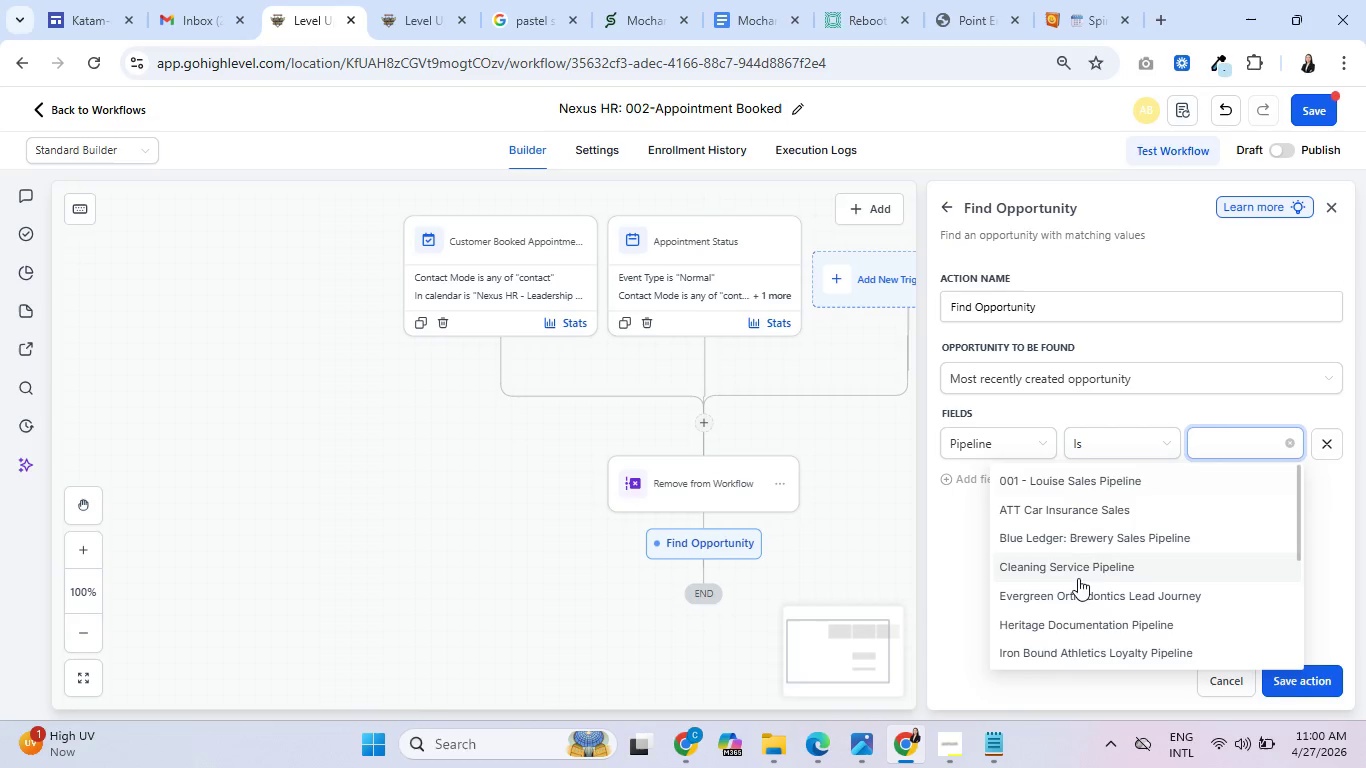 
scroll: coordinate [1082, 601], scroll_direction: down, amount: 2.0
 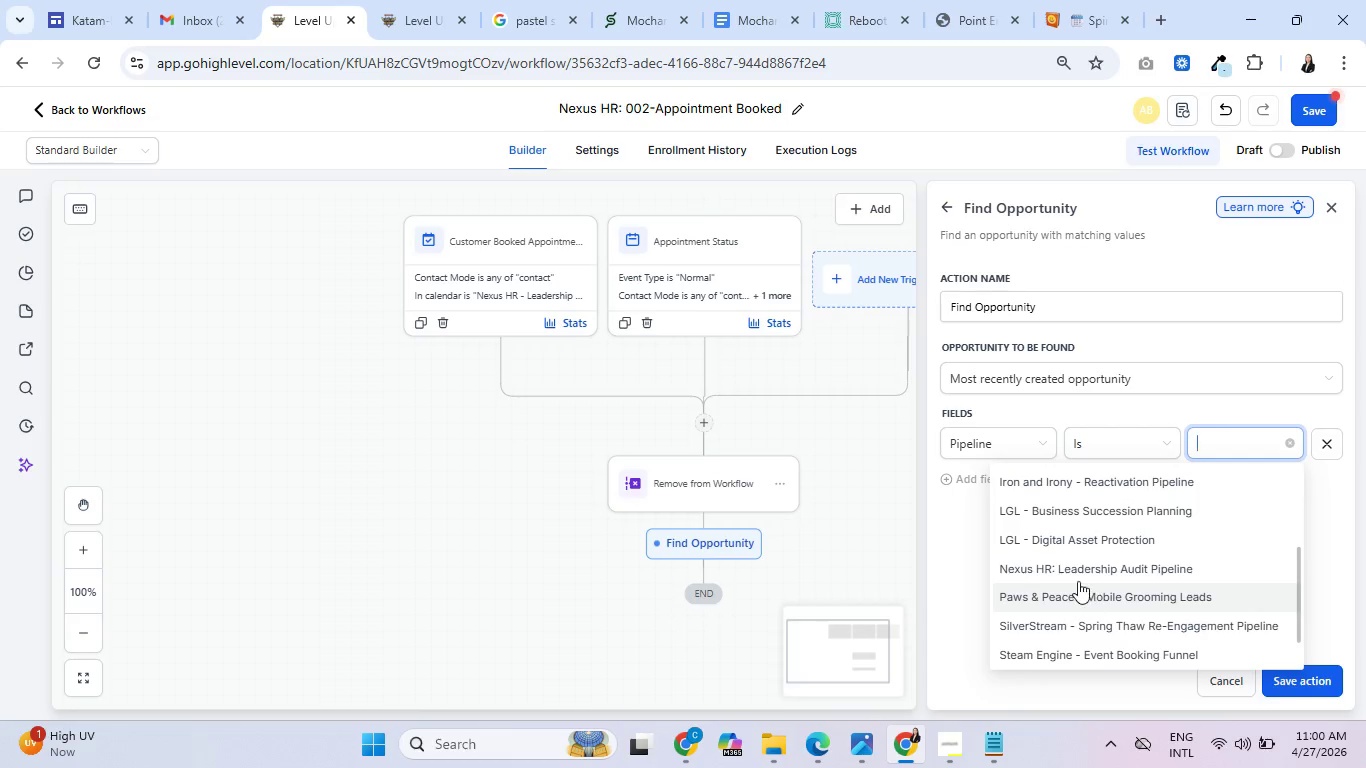 
left_click([1075, 568])
 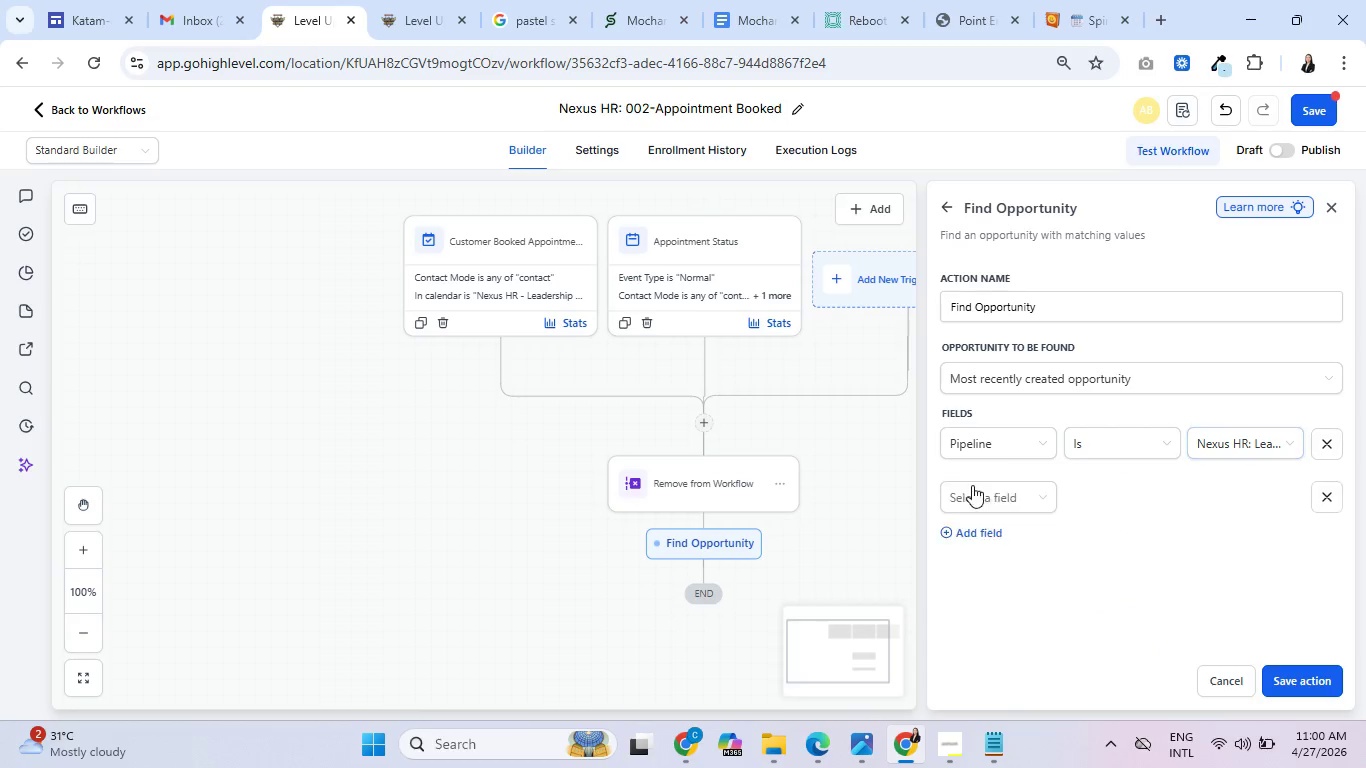 
left_click([1003, 501])
 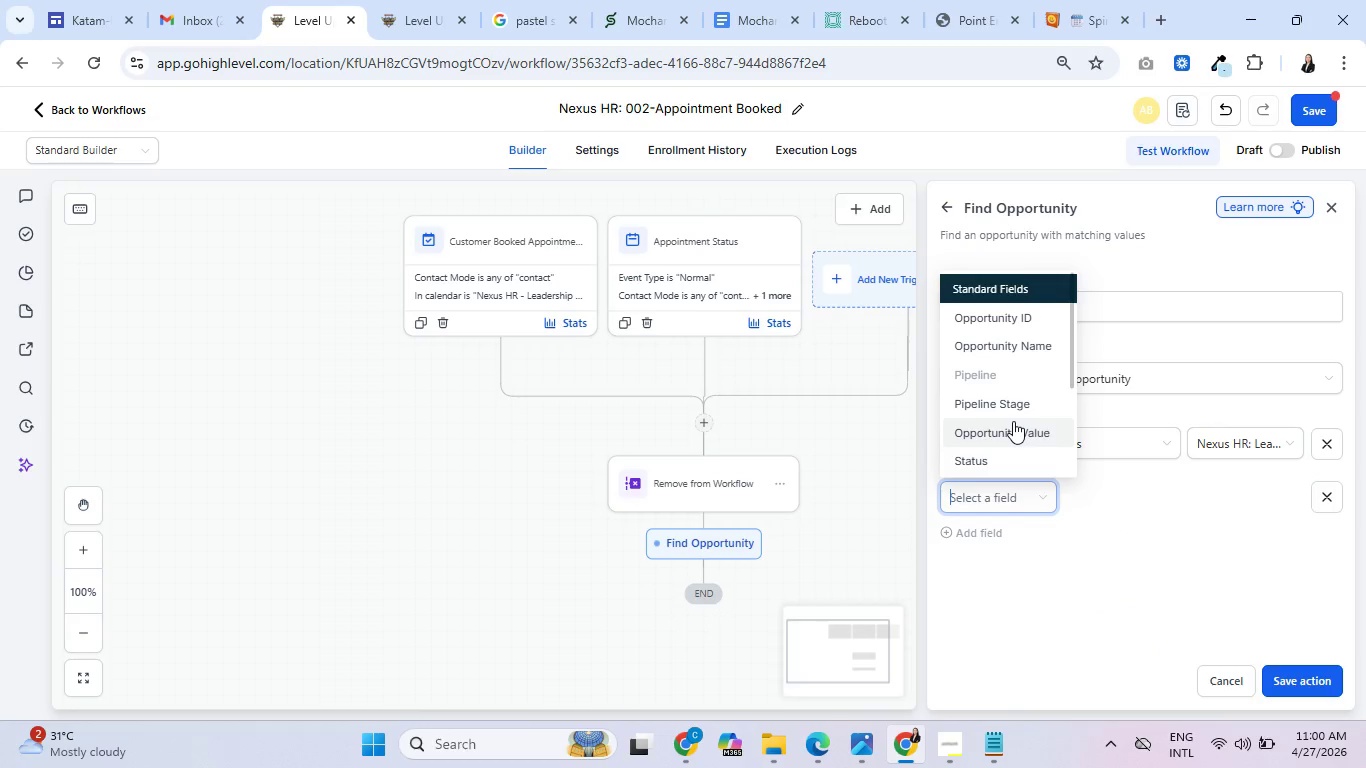 
wait(10.78)
 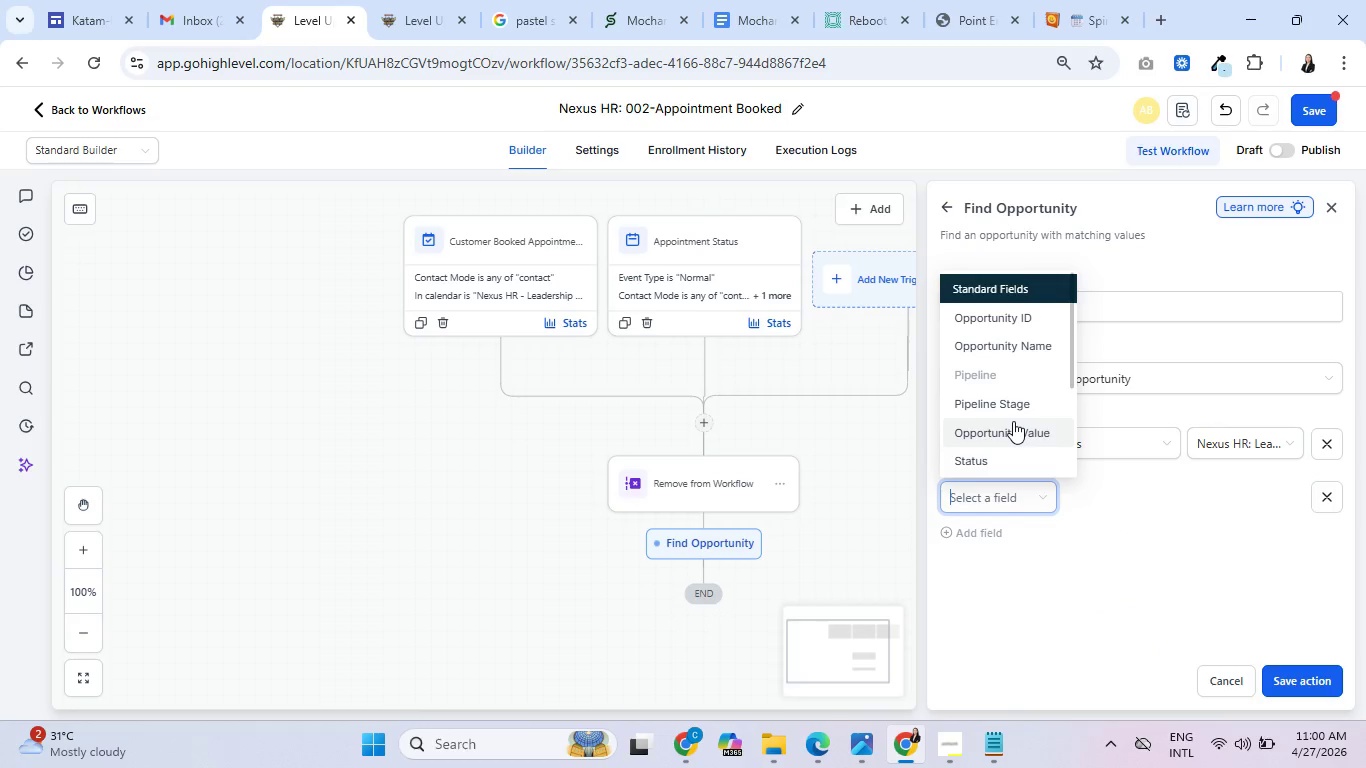 
left_click([1323, 495])
 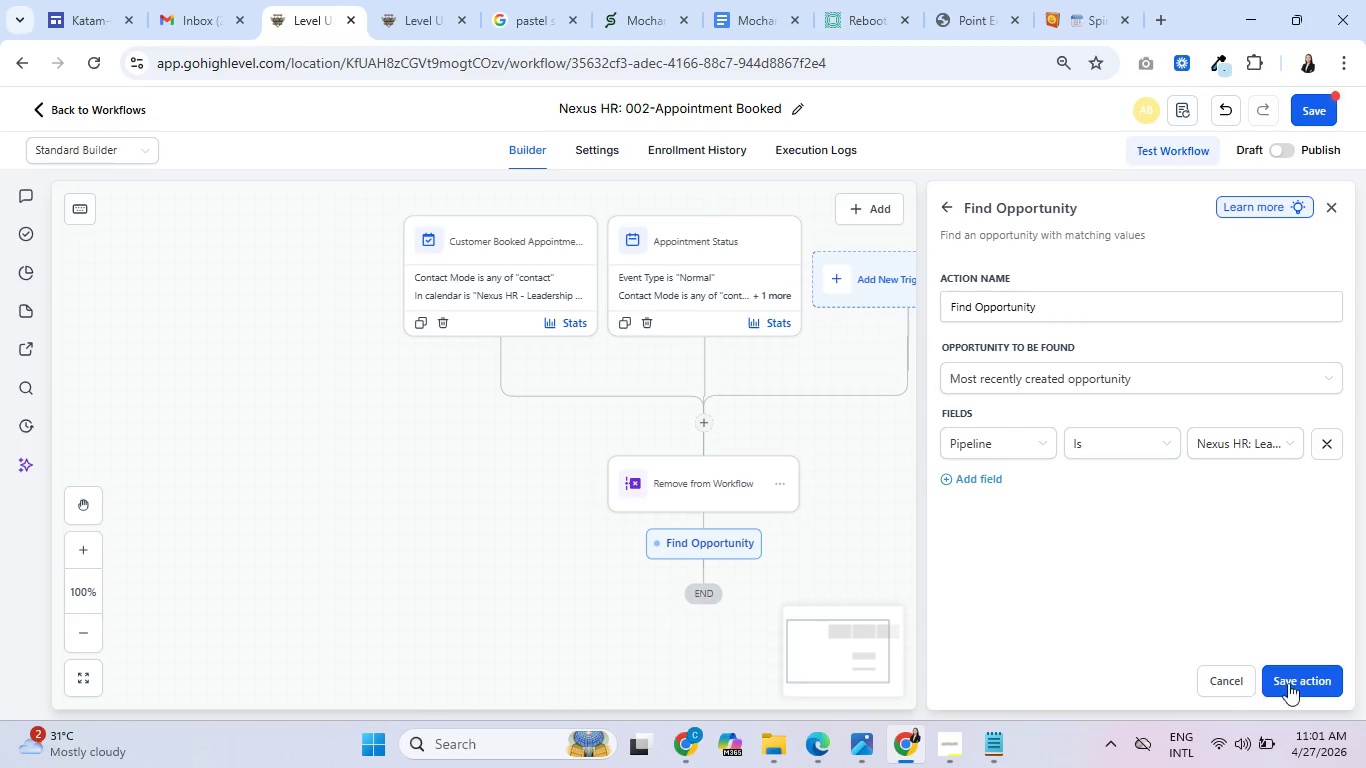 
left_click([1299, 673])
 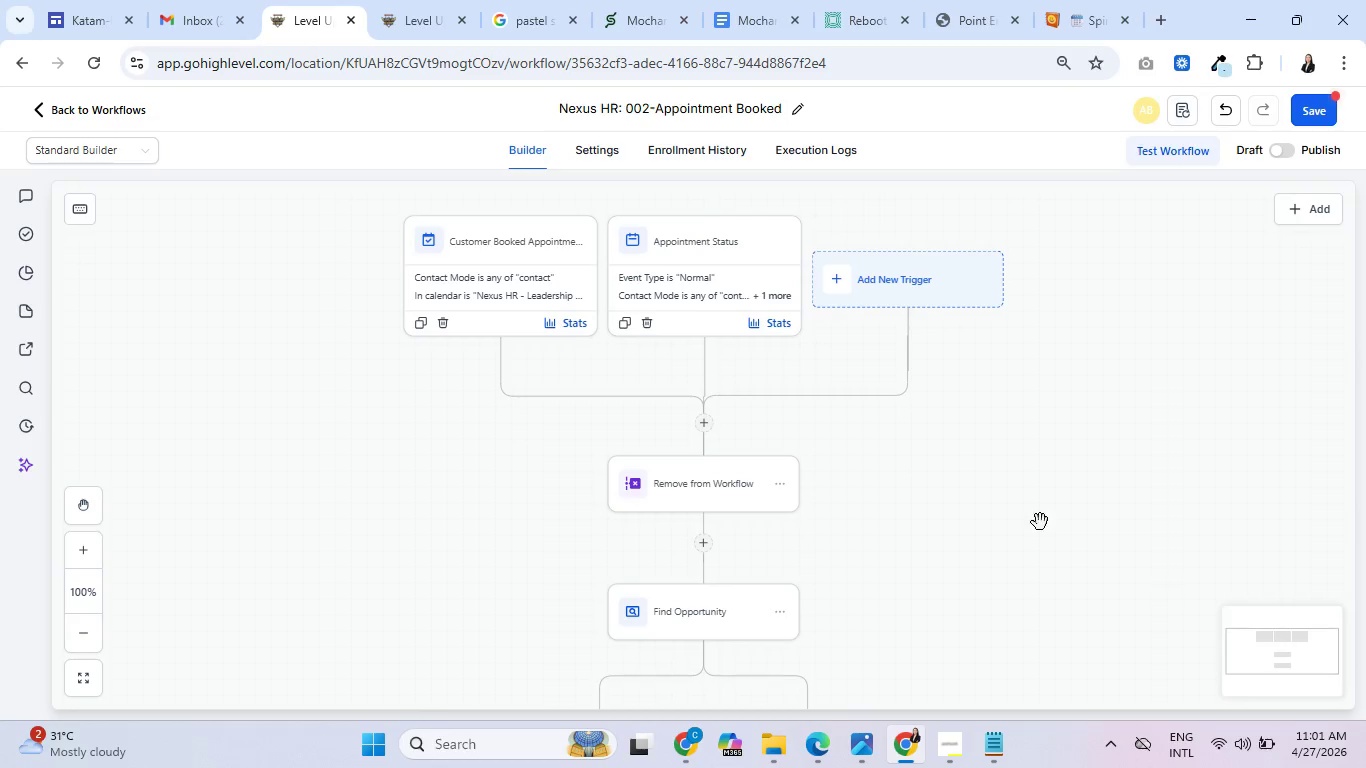 
scroll: coordinate [579, 552], scroll_direction: down, amount: 4.0
 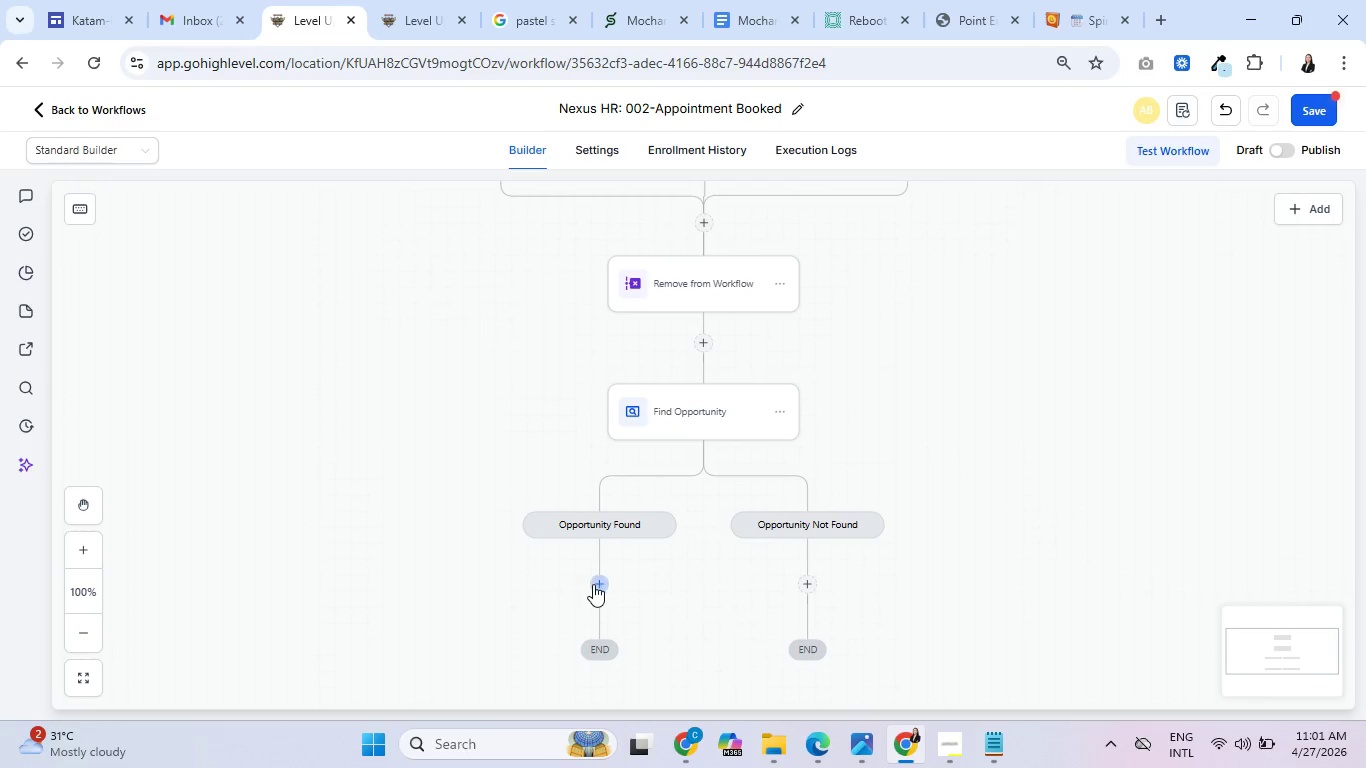 
left_click([596, 584])
 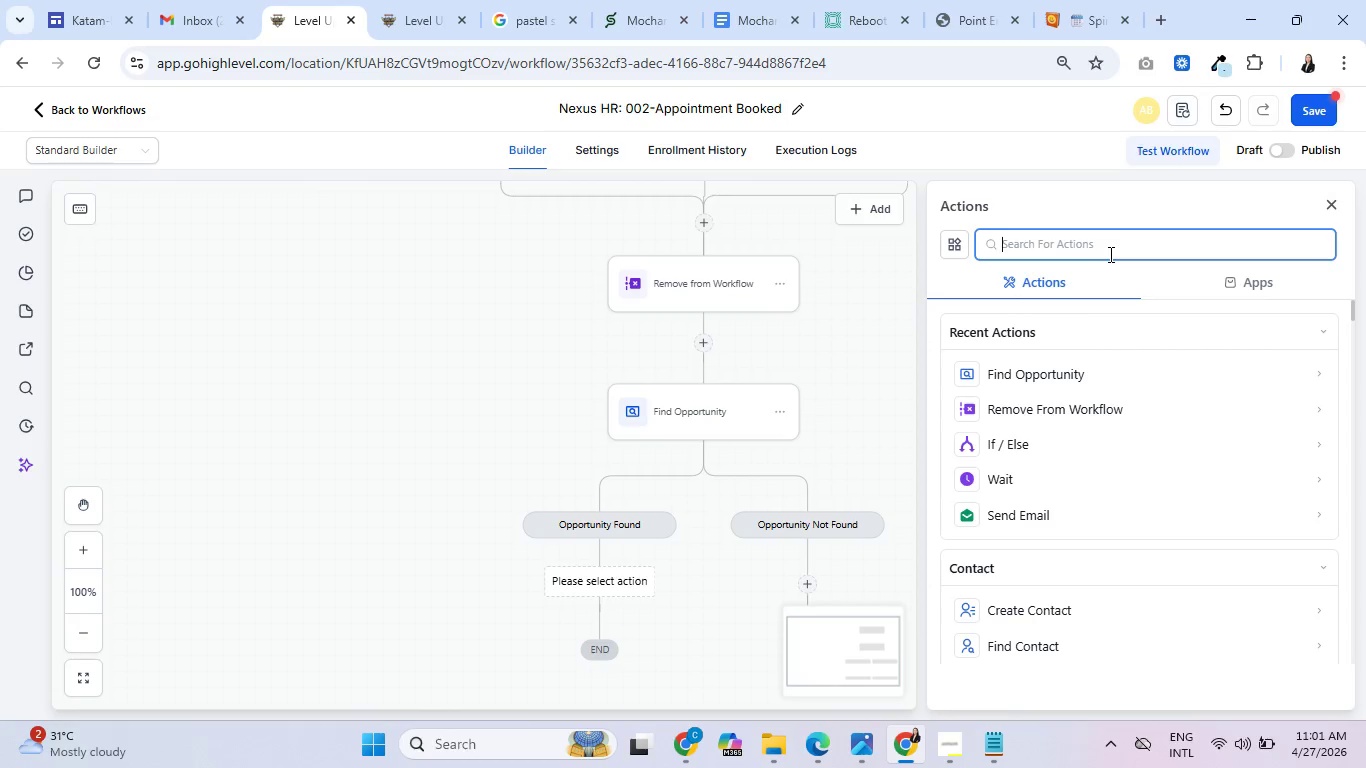 
type(update)
 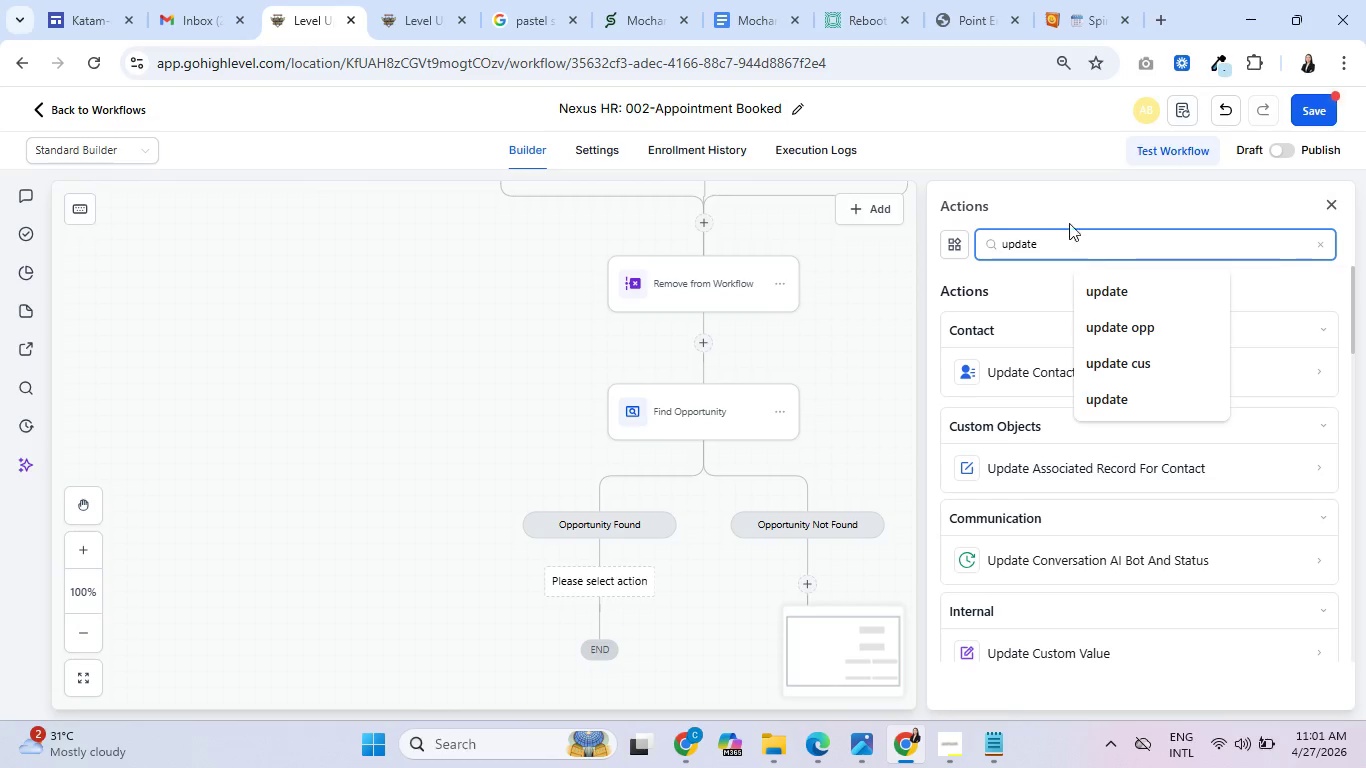 
left_click([1062, 208])
 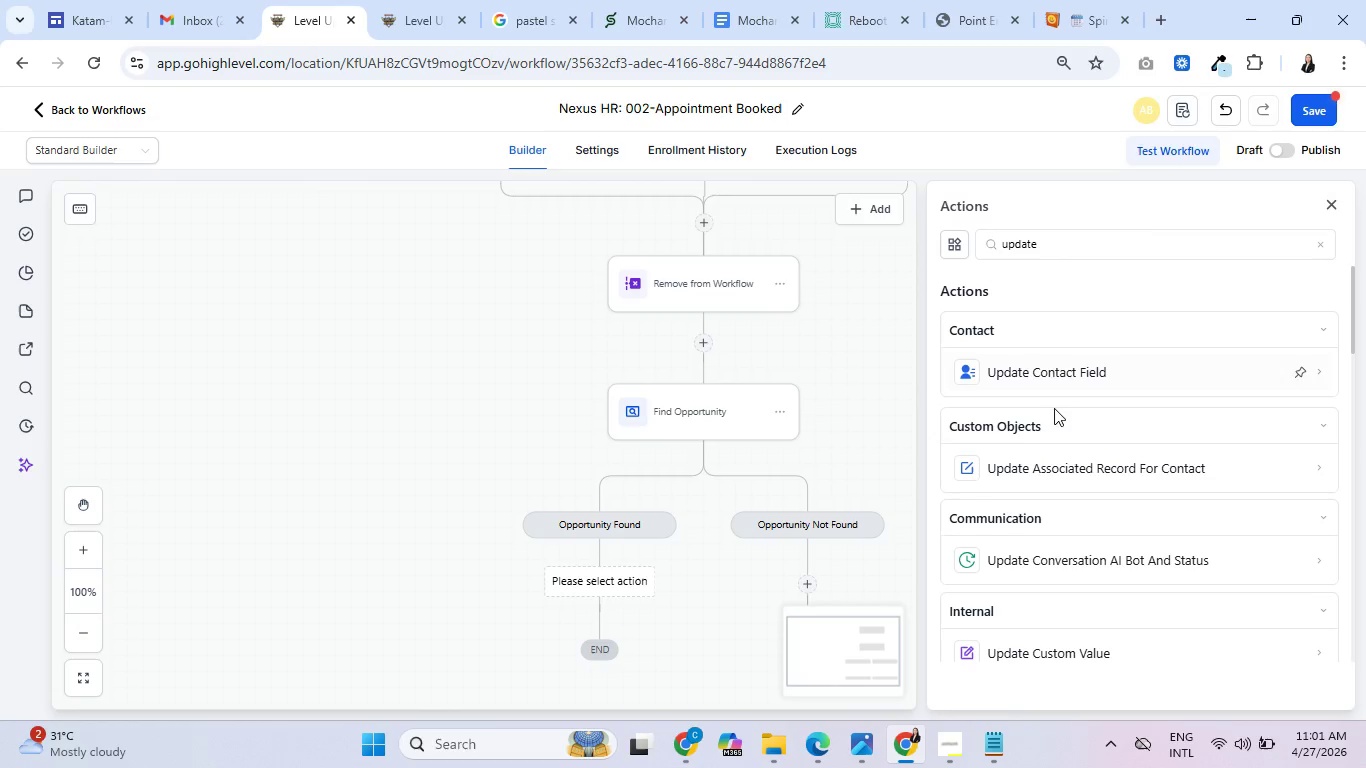 
scroll: coordinate [1117, 606], scroll_direction: down, amount: 4.0
 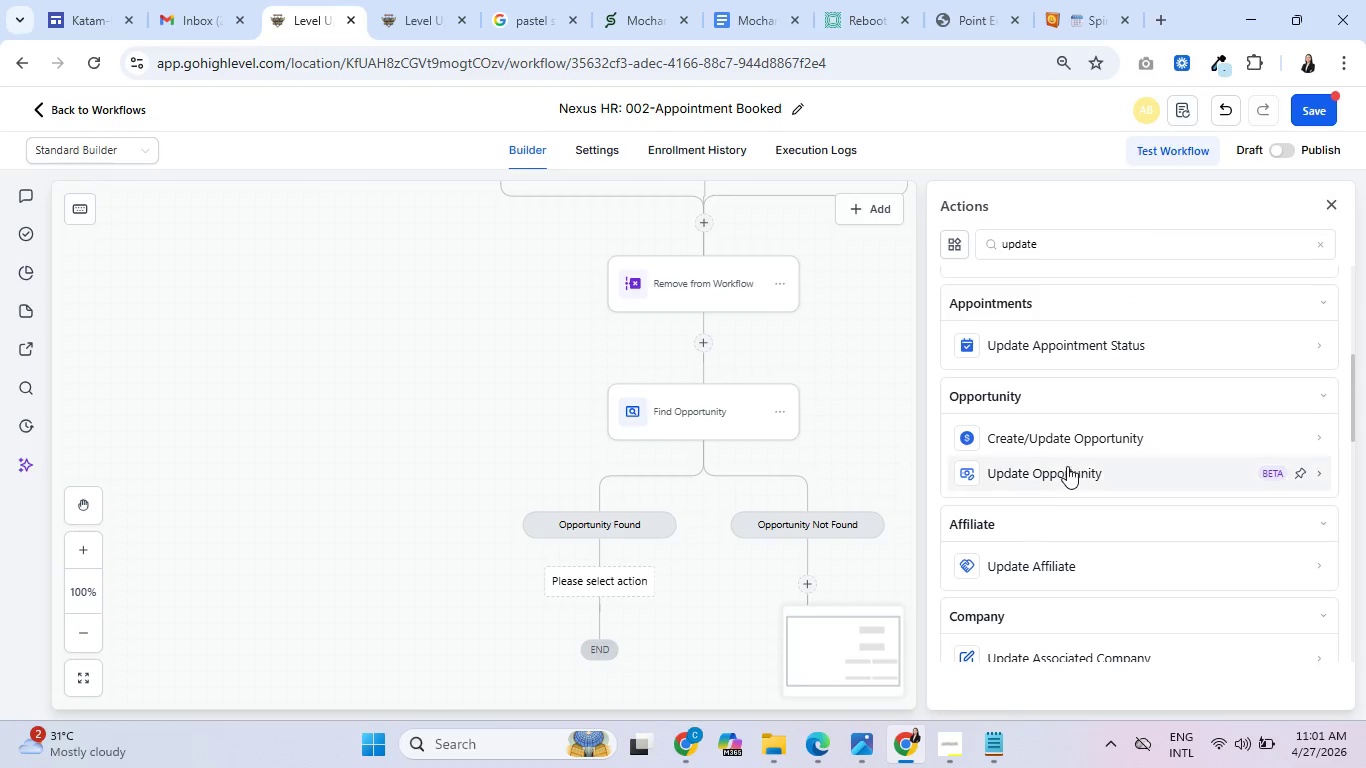 
left_click([1067, 466])
 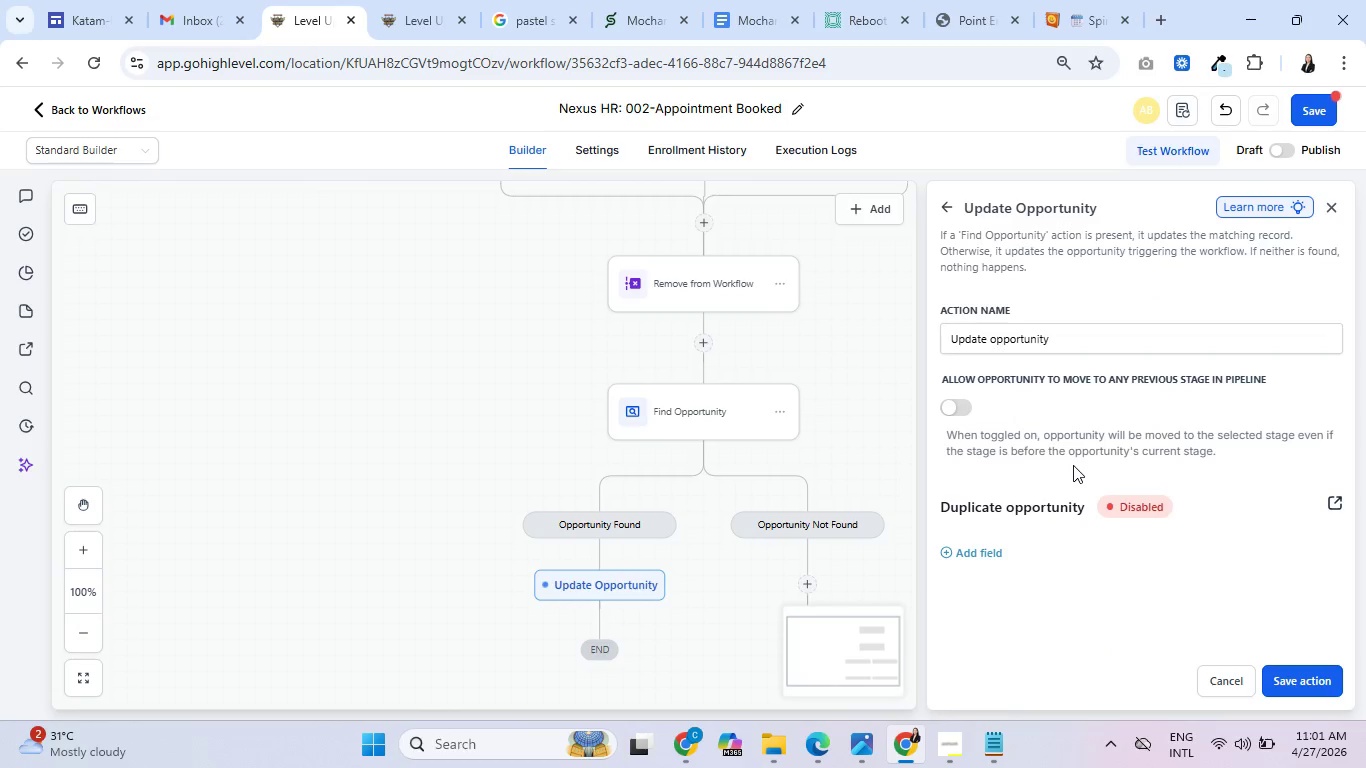 
scroll: coordinate [1131, 523], scroll_direction: down, amount: 2.0
 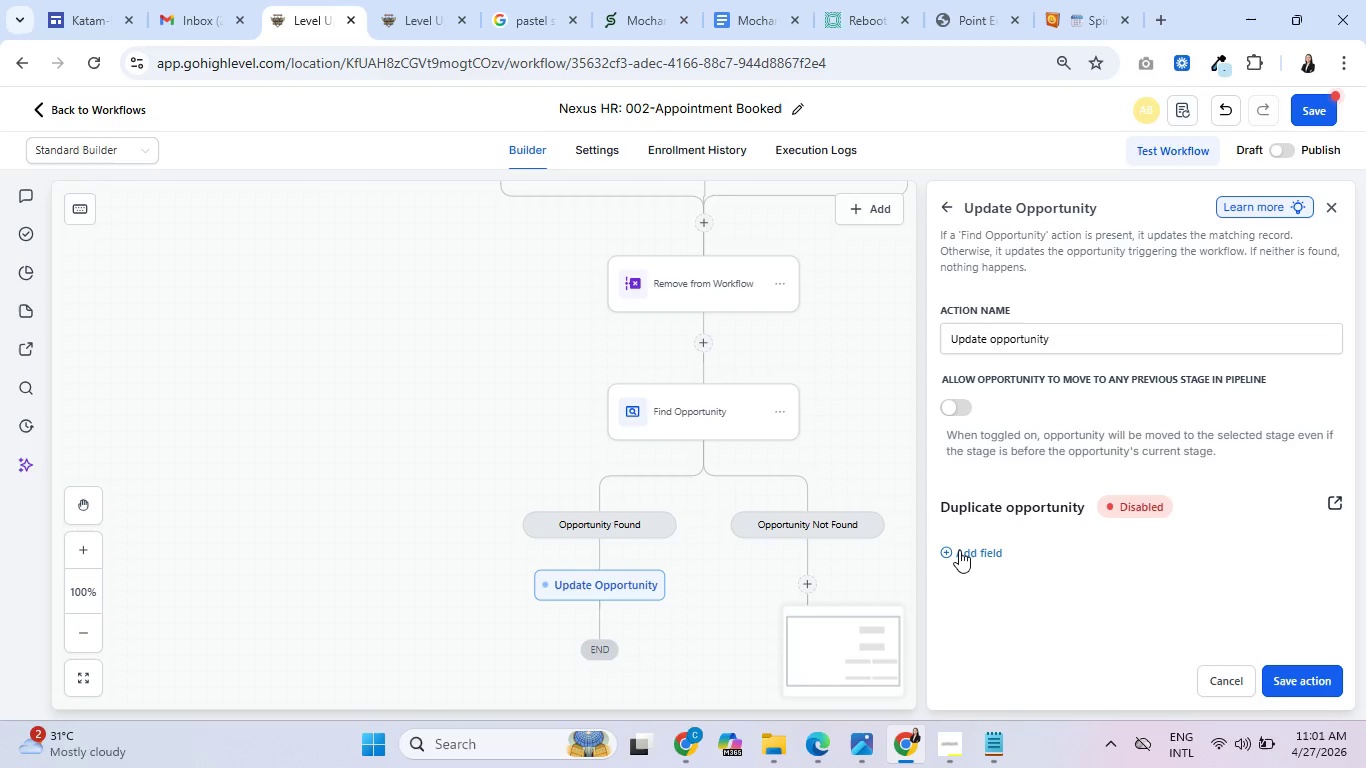 
left_click([959, 550])
 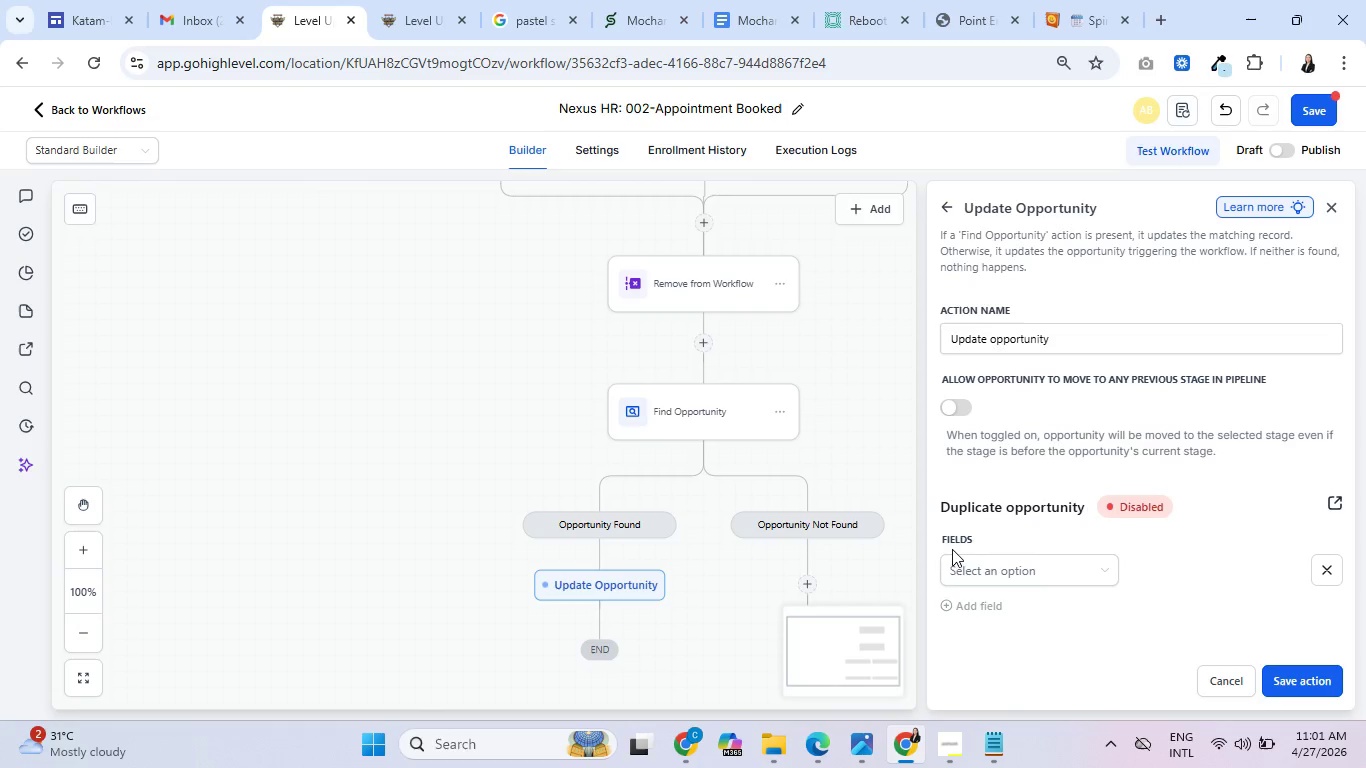 
left_click([1046, 568])
 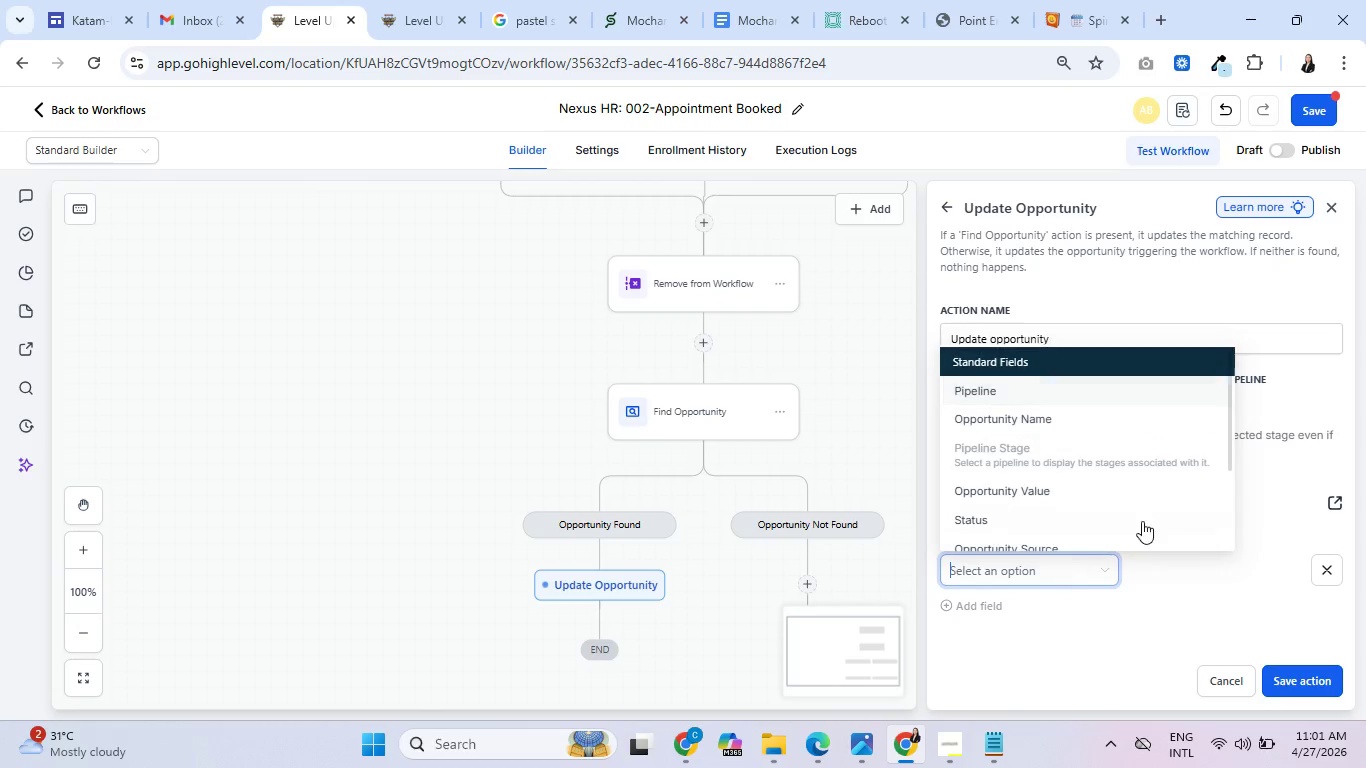 
scroll: coordinate [1142, 521], scroll_direction: down, amount: 1.0
 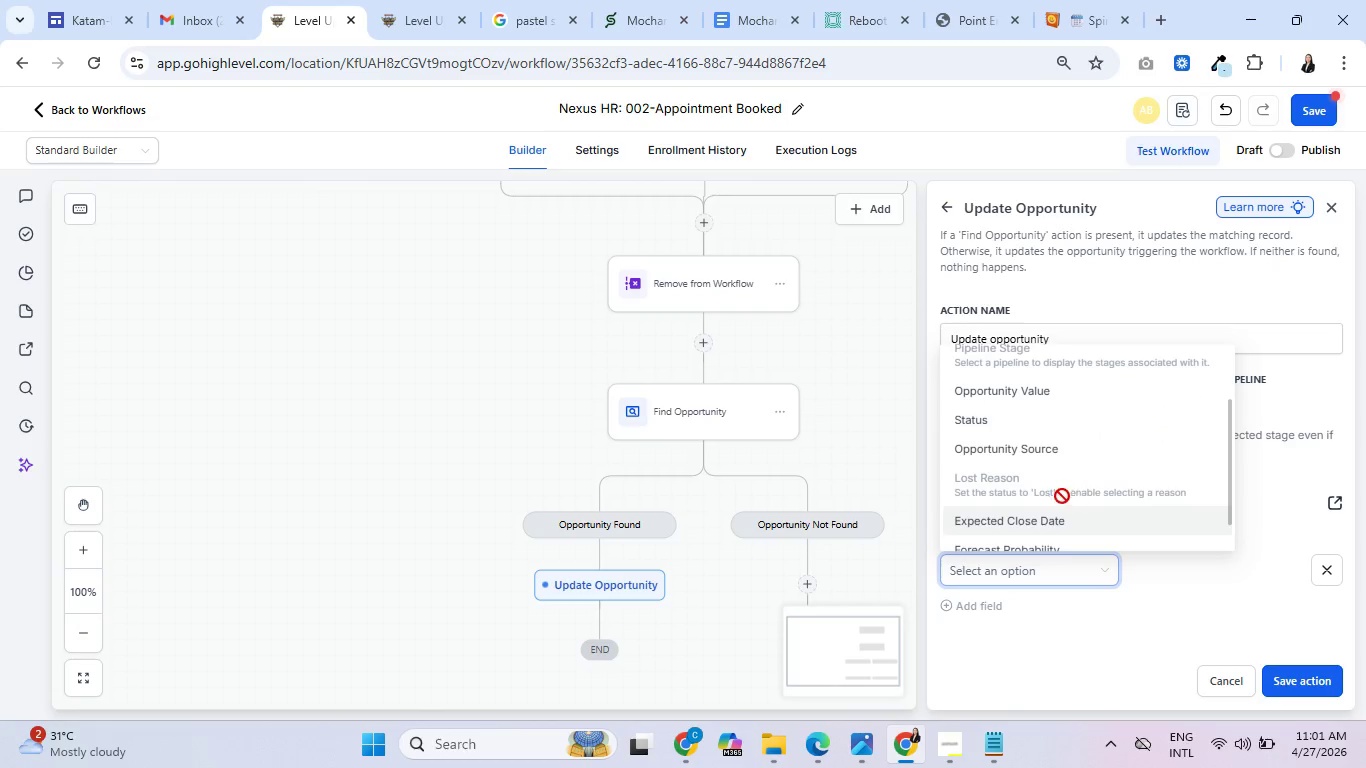 
scroll: coordinate [1059, 500], scroll_direction: up, amount: 2.0
 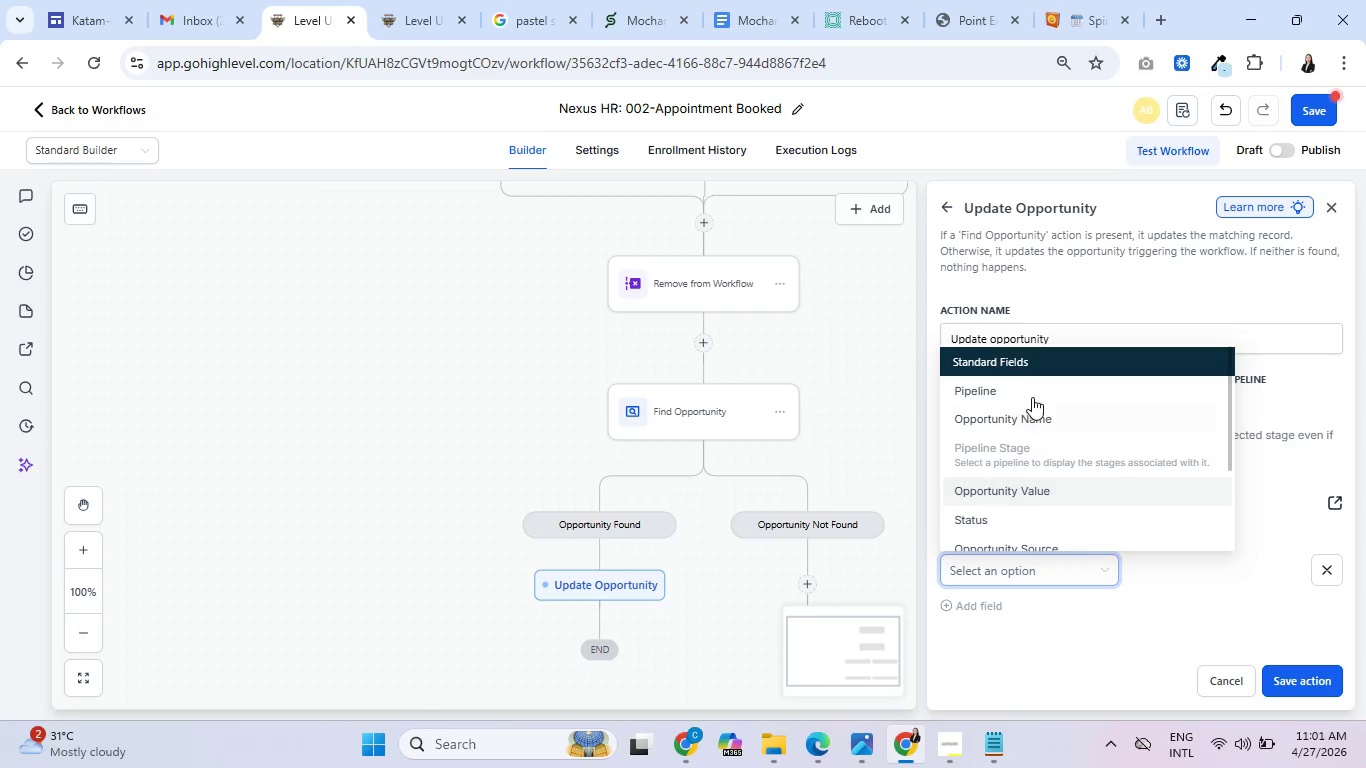 
left_click([1032, 396])
 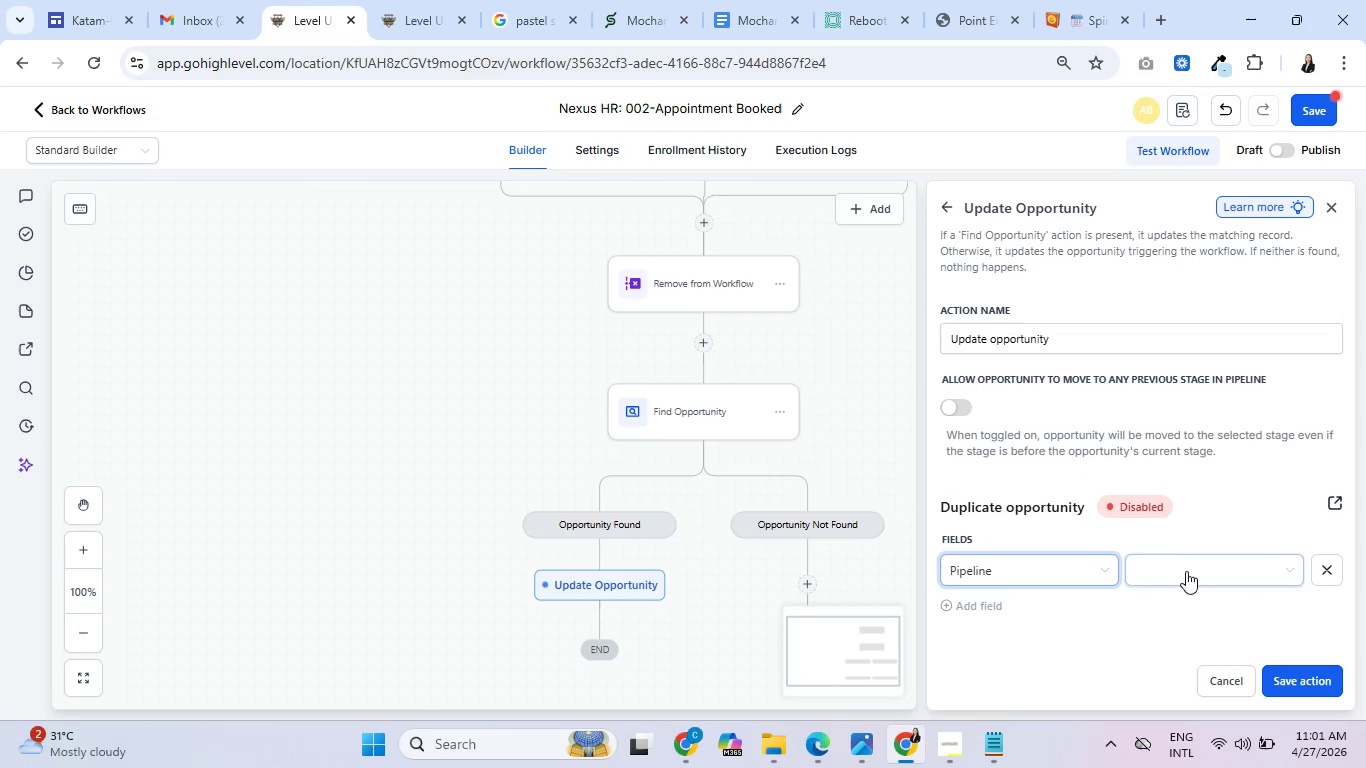 
mouse_move([1172, 551])
 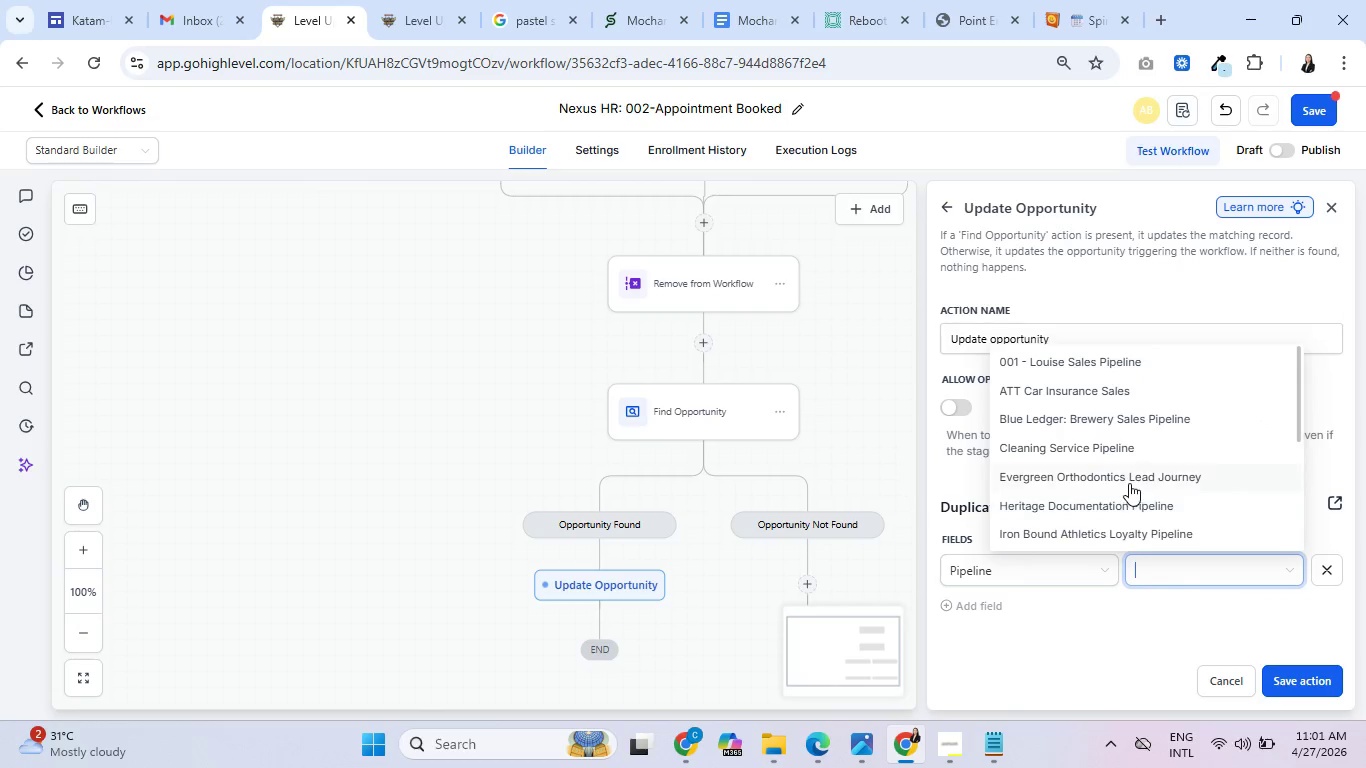 
scroll: coordinate [1133, 482], scroll_direction: down, amount: 2.0
 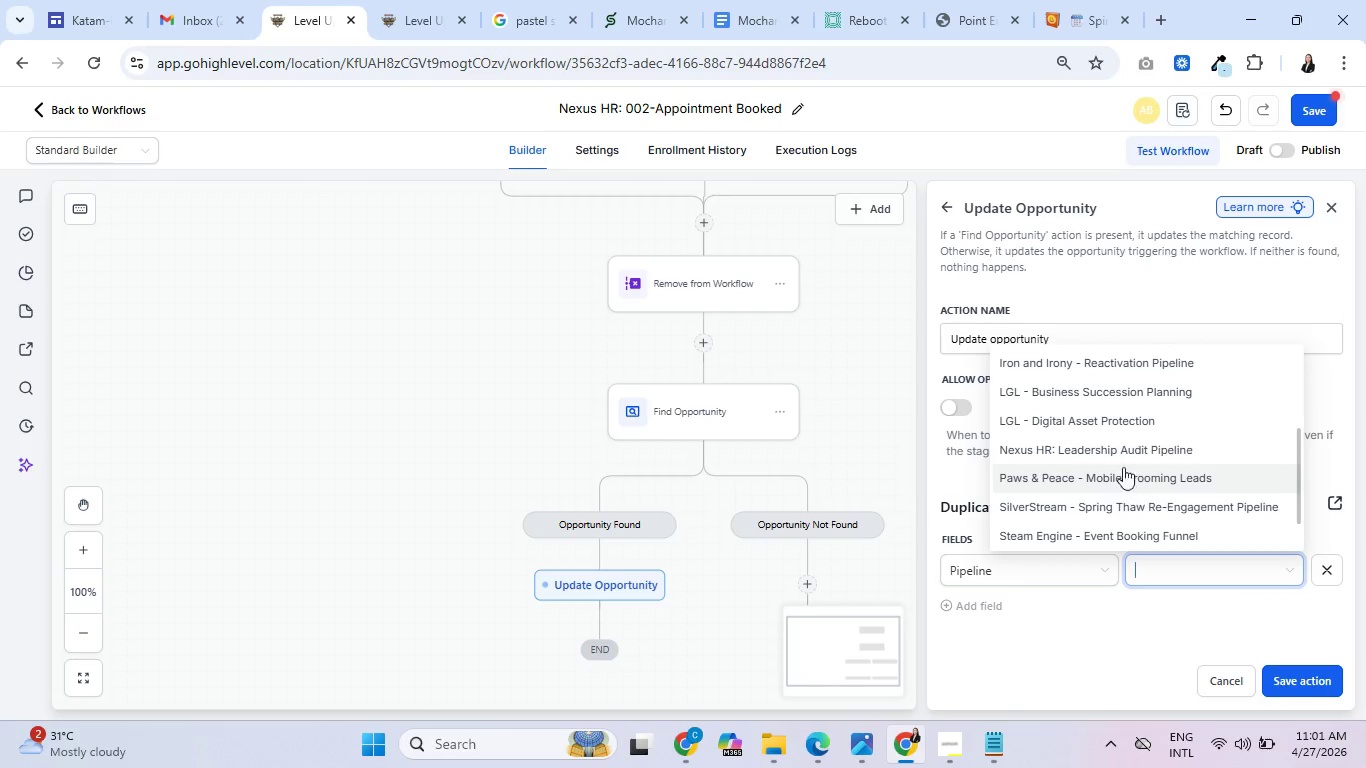 
left_click([1117, 451])
 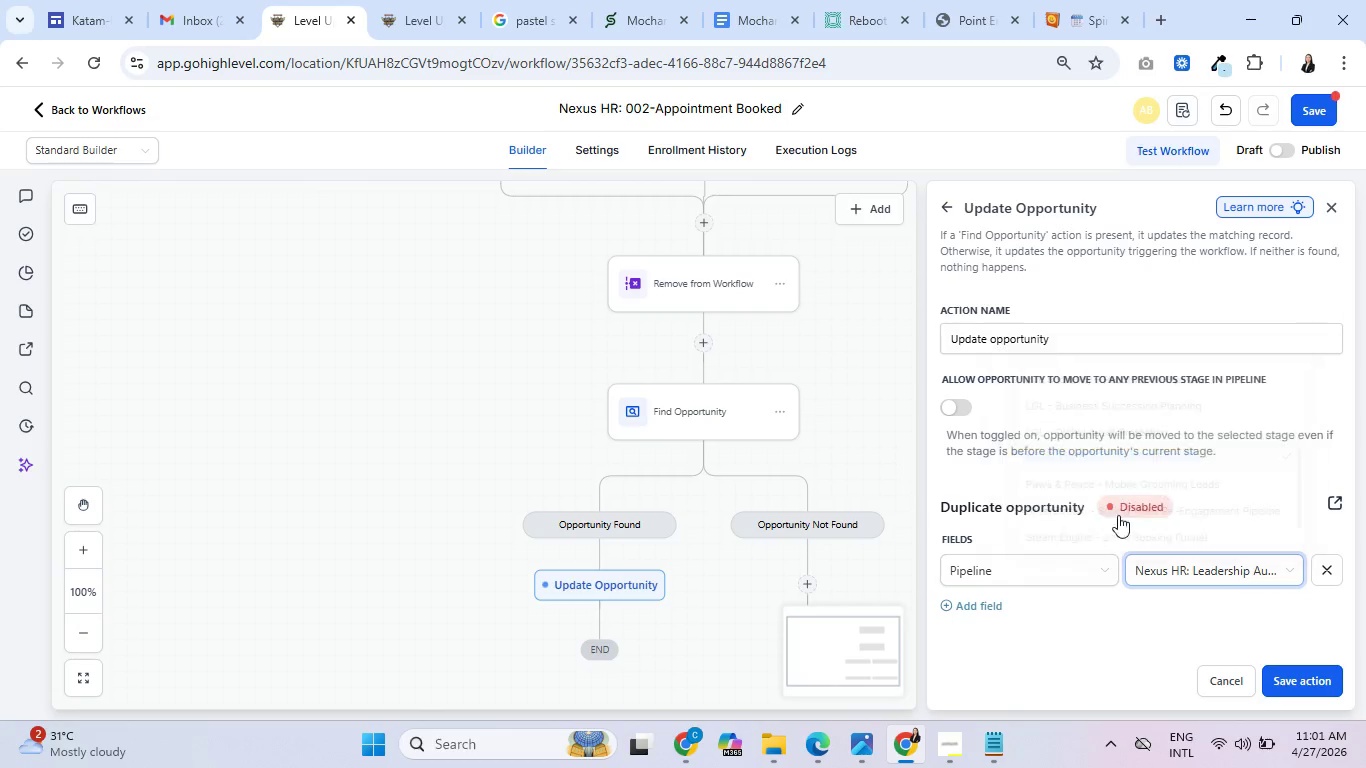 
left_click([990, 600])
 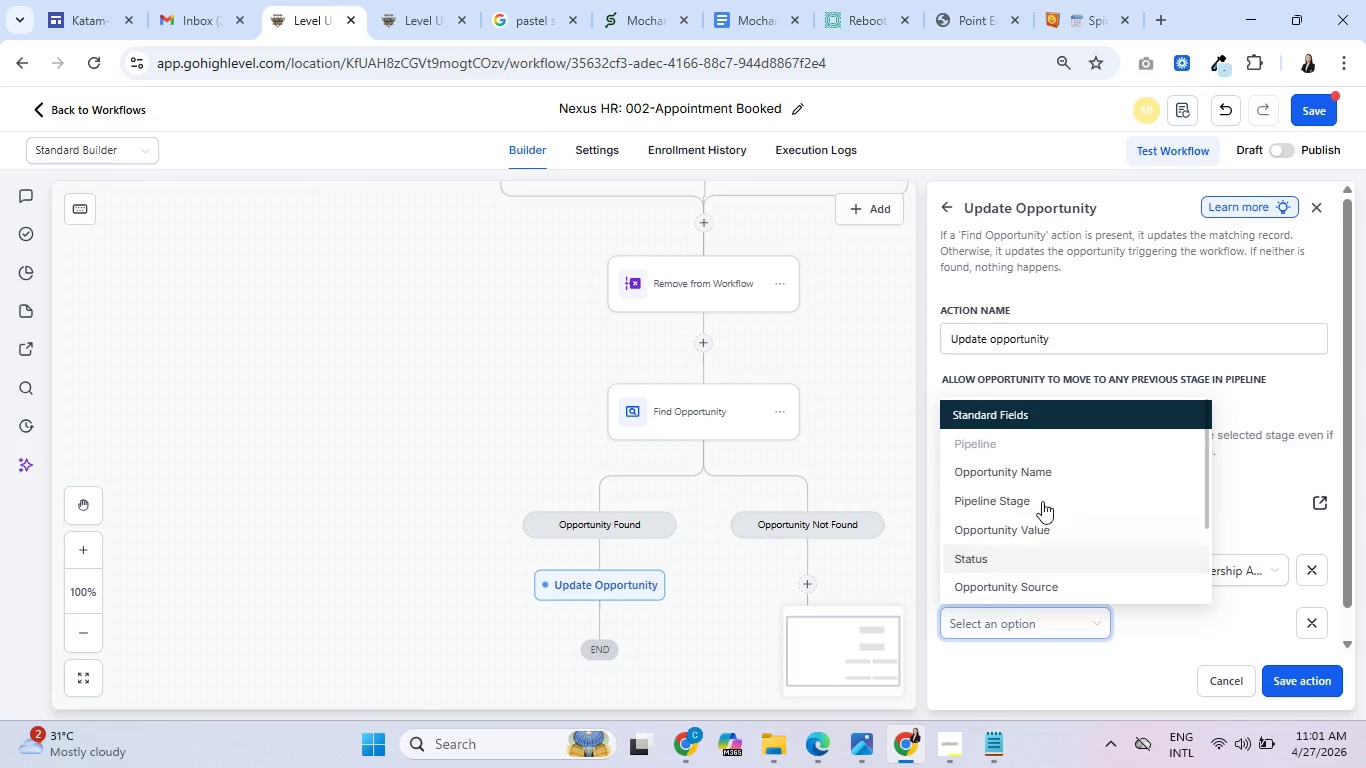 
scroll: coordinate [1078, 578], scroll_direction: down, amount: 2.0
 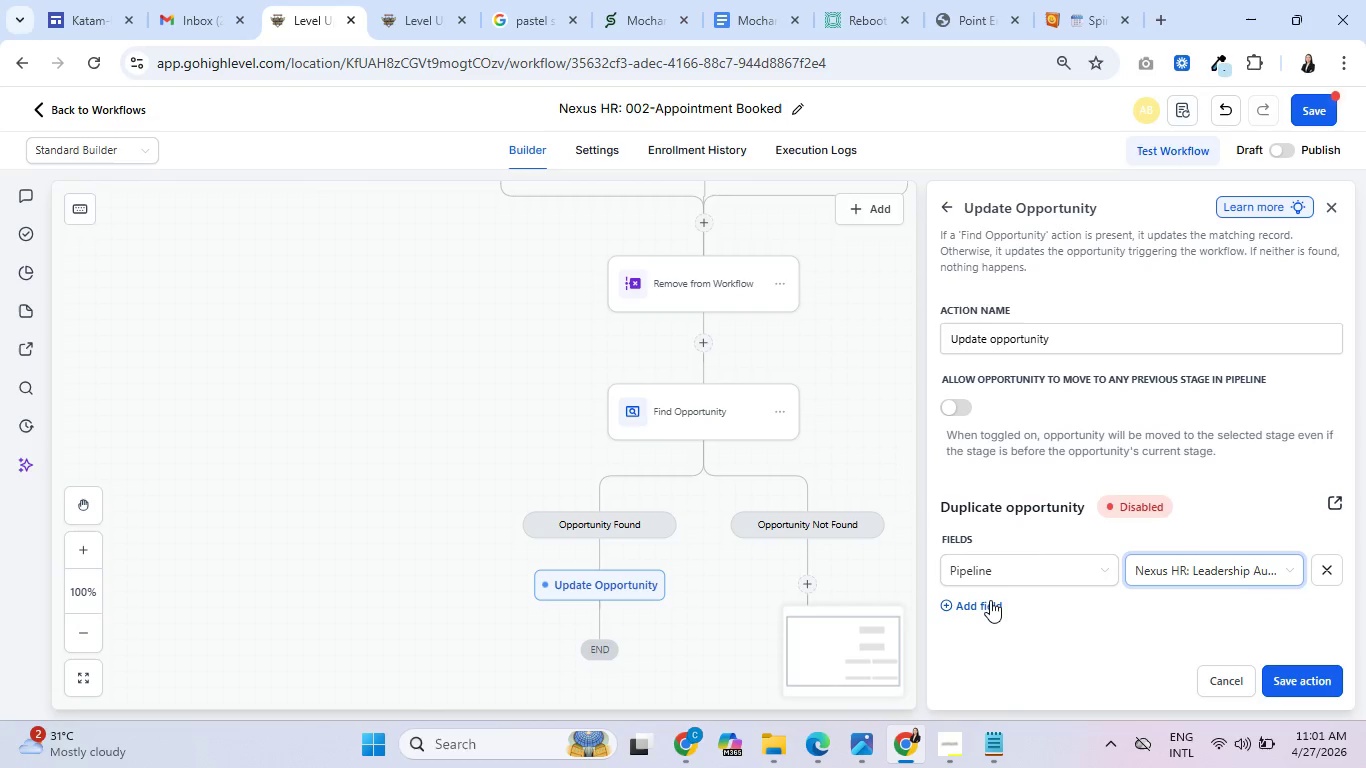 
left_click([1041, 497])
 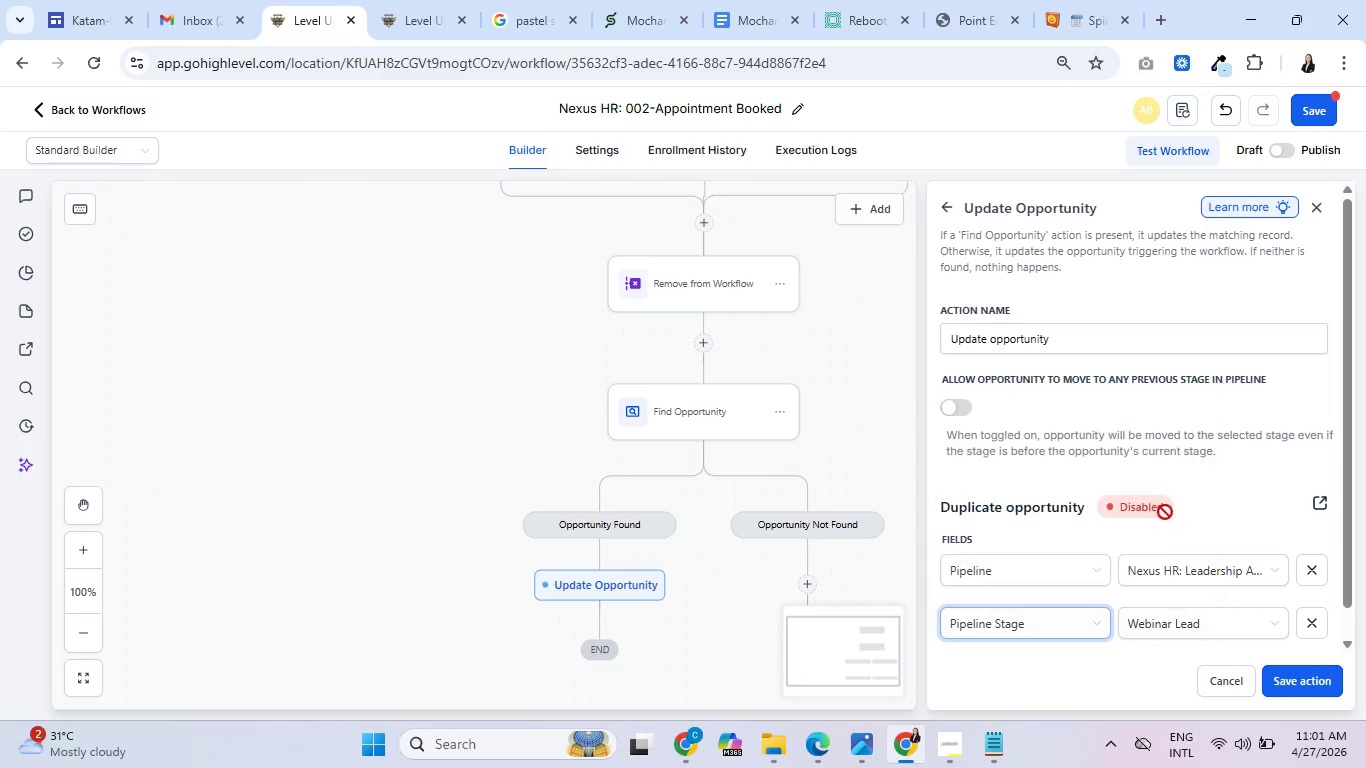 
scroll: coordinate [1187, 522], scroll_direction: down, amount: 2.0
 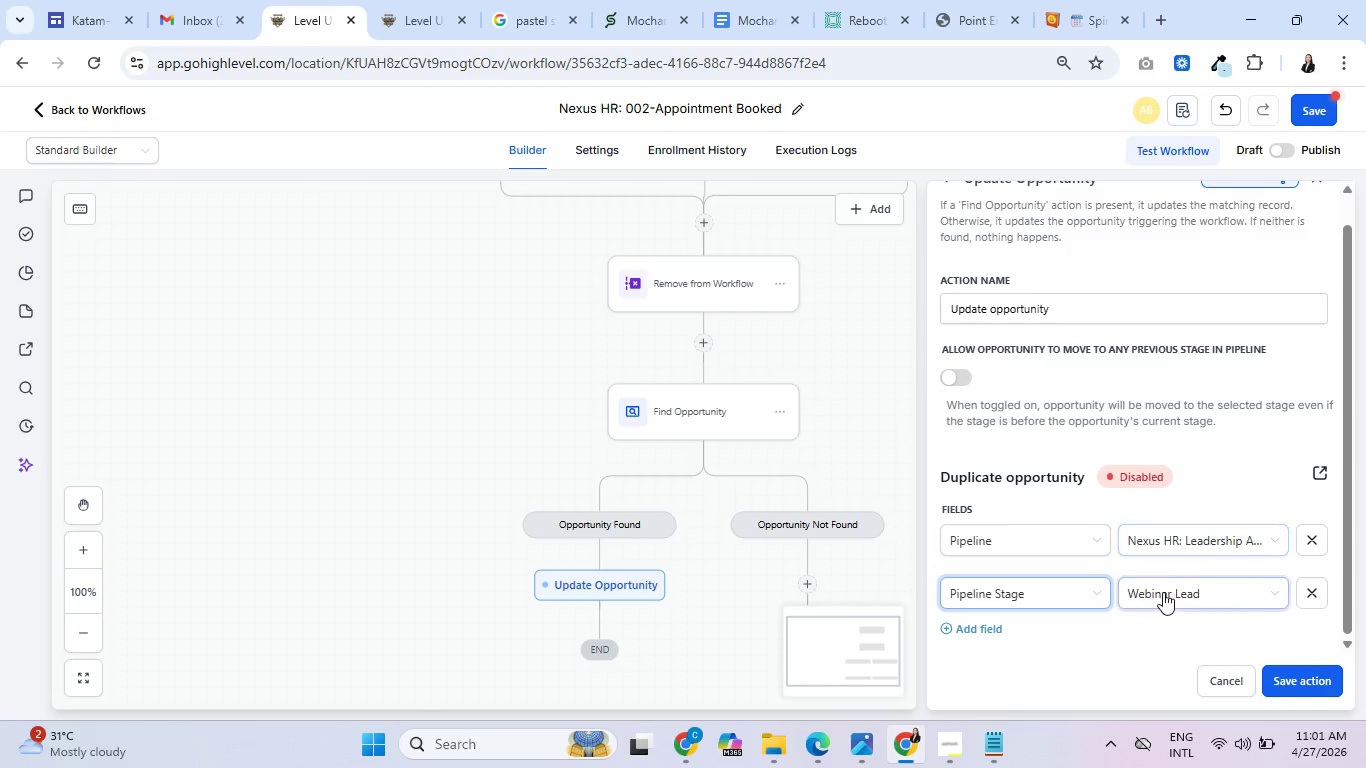 
left_click([1163, 592])
 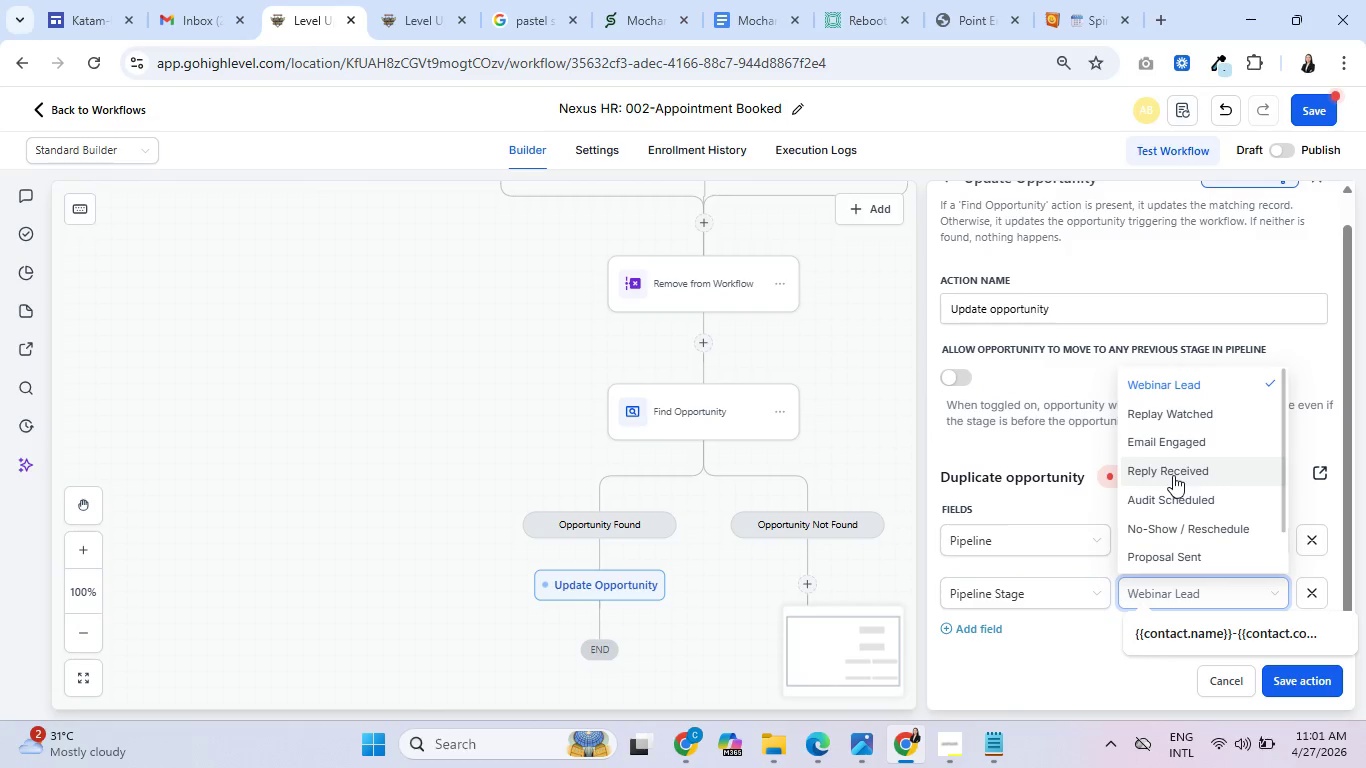 
wait(5.08)
 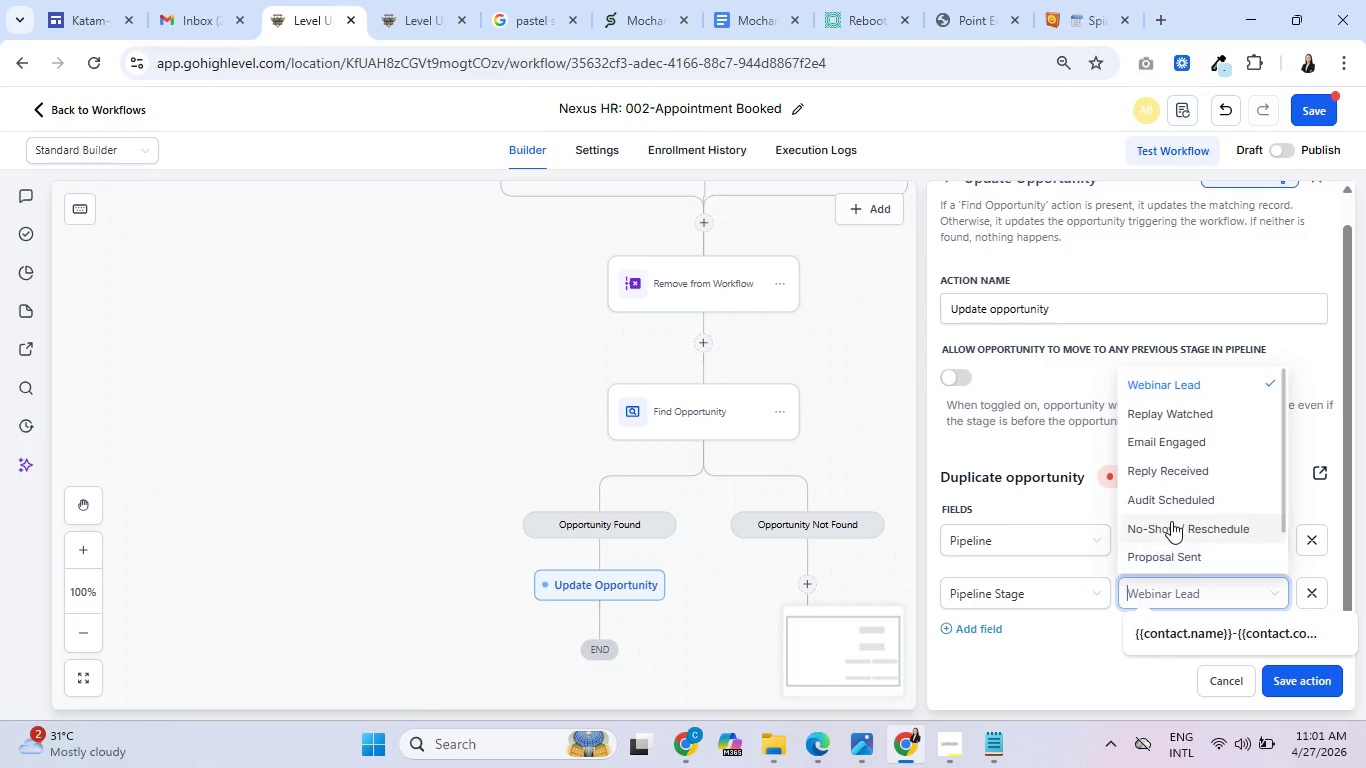 
left_click([1171, 504])
 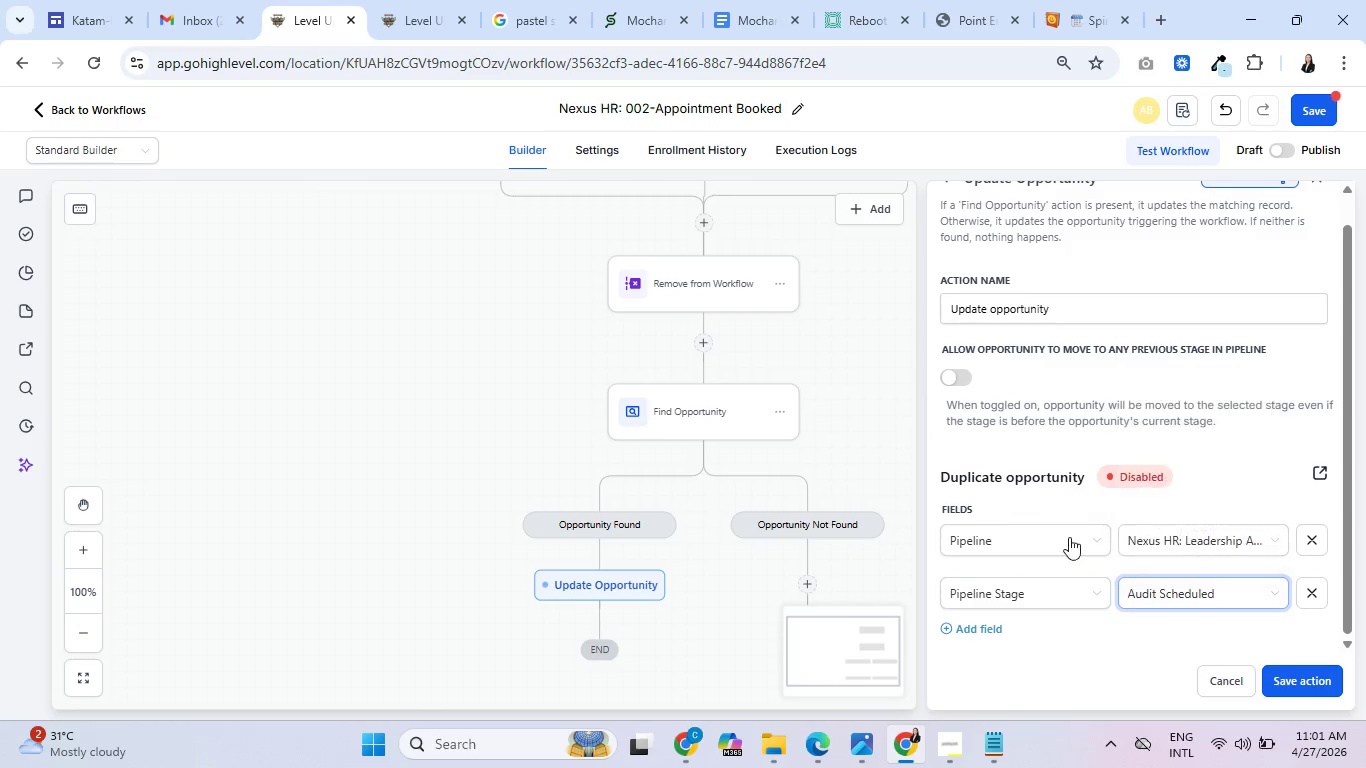 
left_click([1327, 676])
 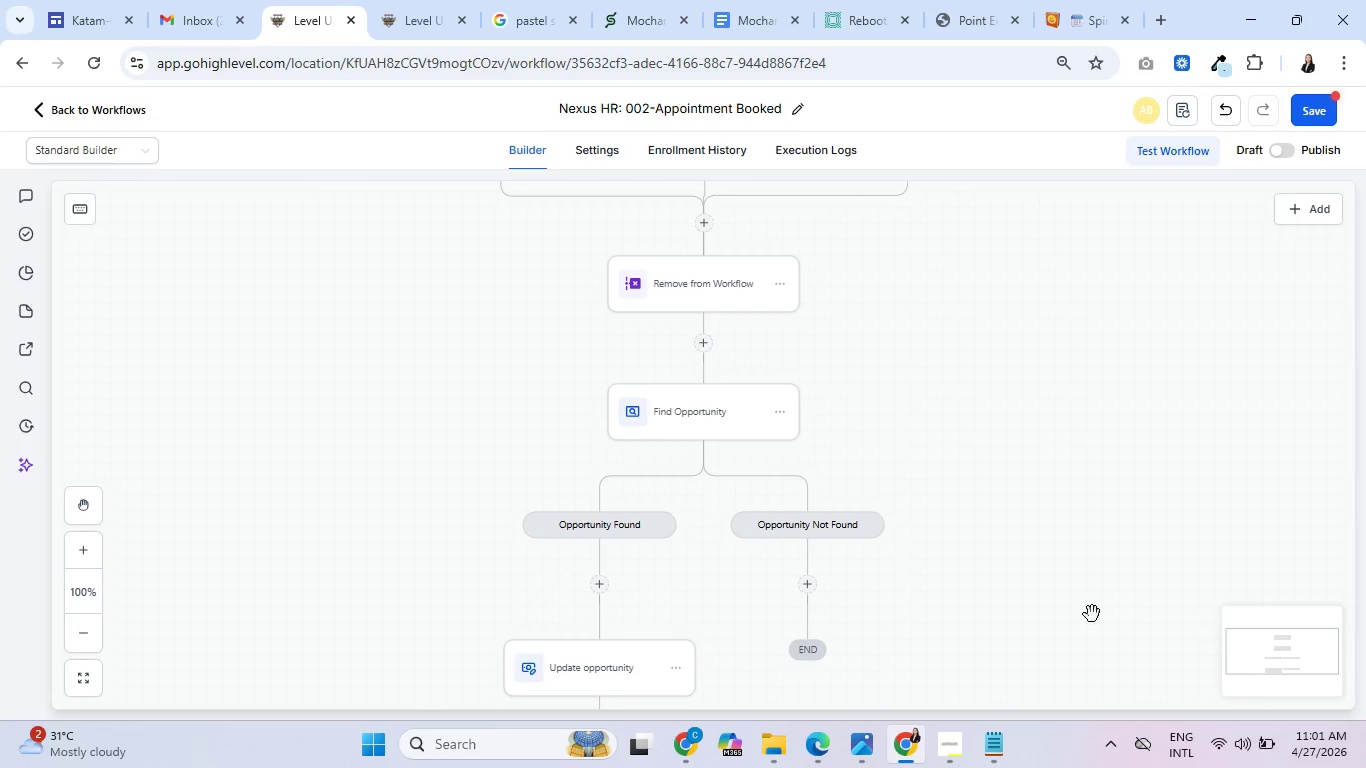 
scroll: coordinate [1003, 592], scroll_direction: down, amount: 6.0
 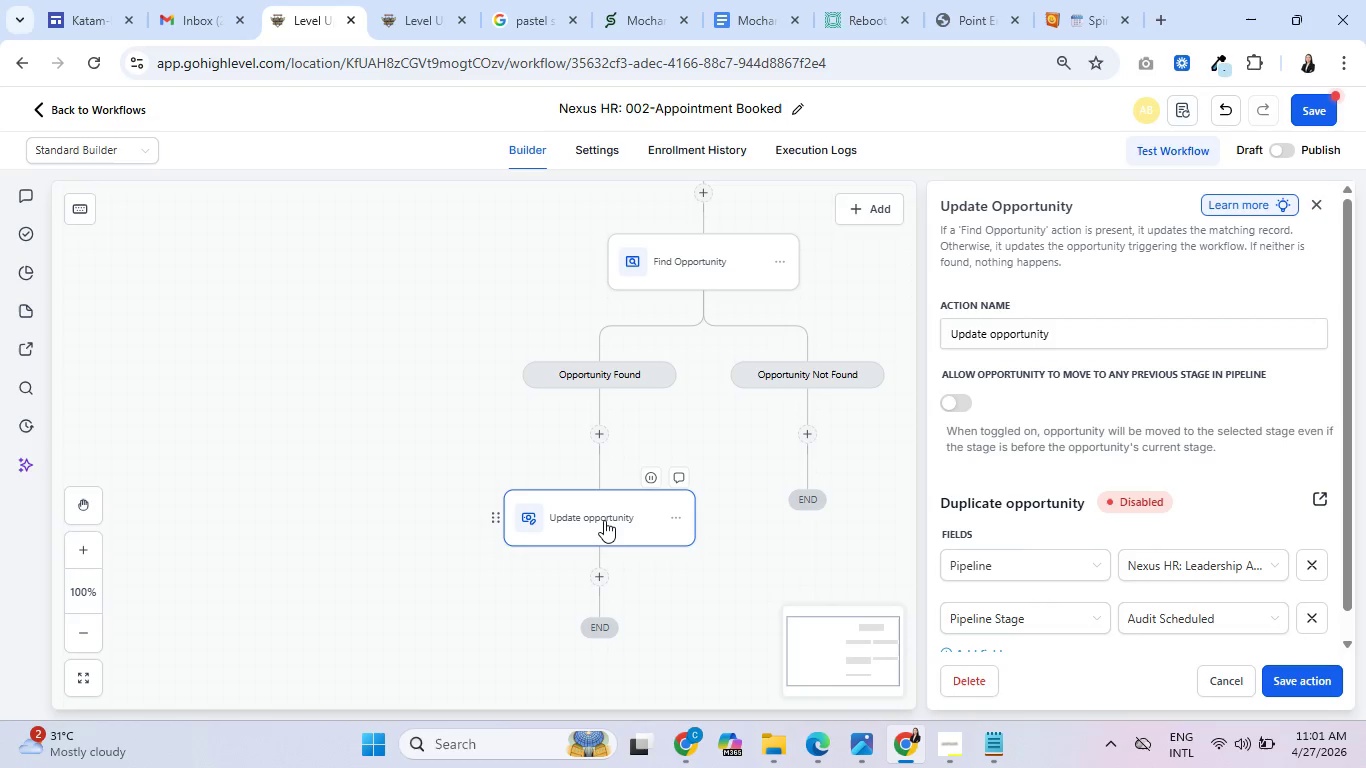 
wait(5.38)
 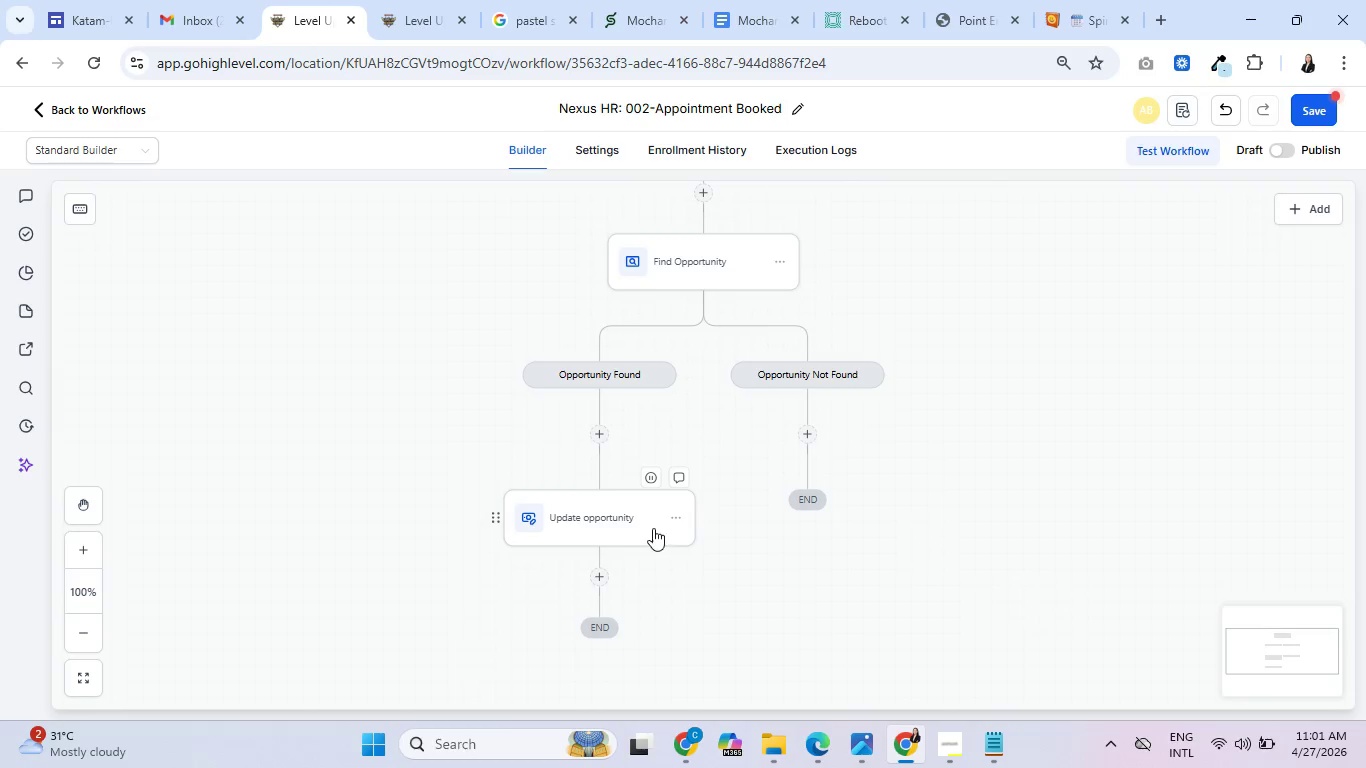 
left_click([1294, 674])
 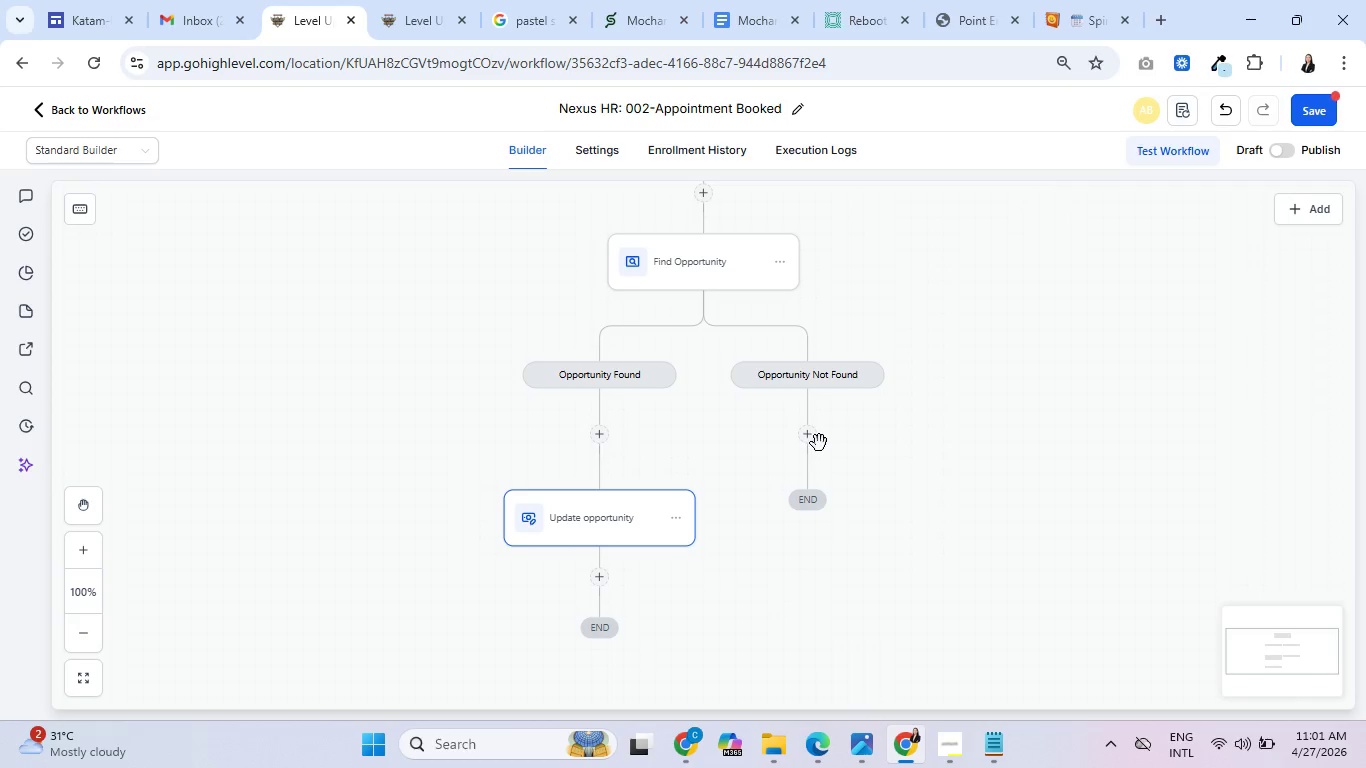 
left_click([815, 442])
 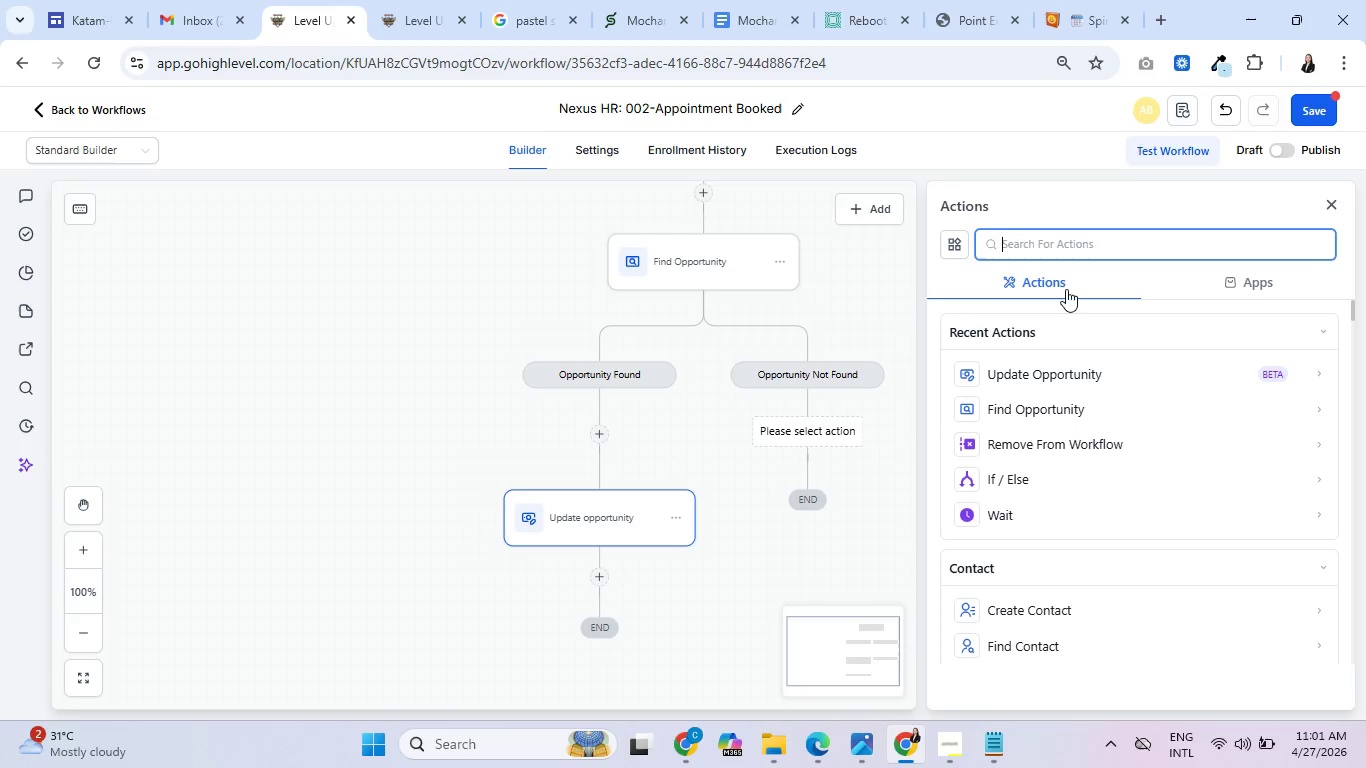 
type(create opp)
 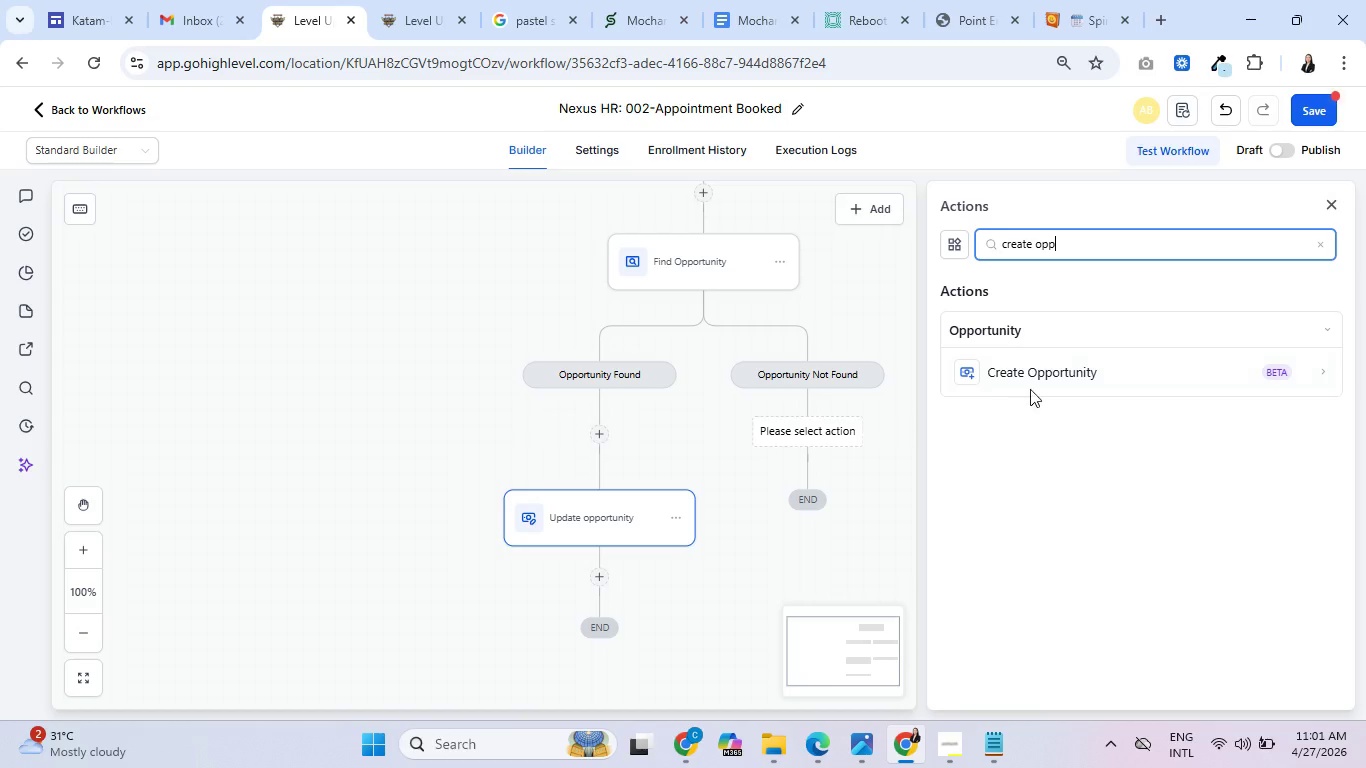 
left_click([1040, 375])
 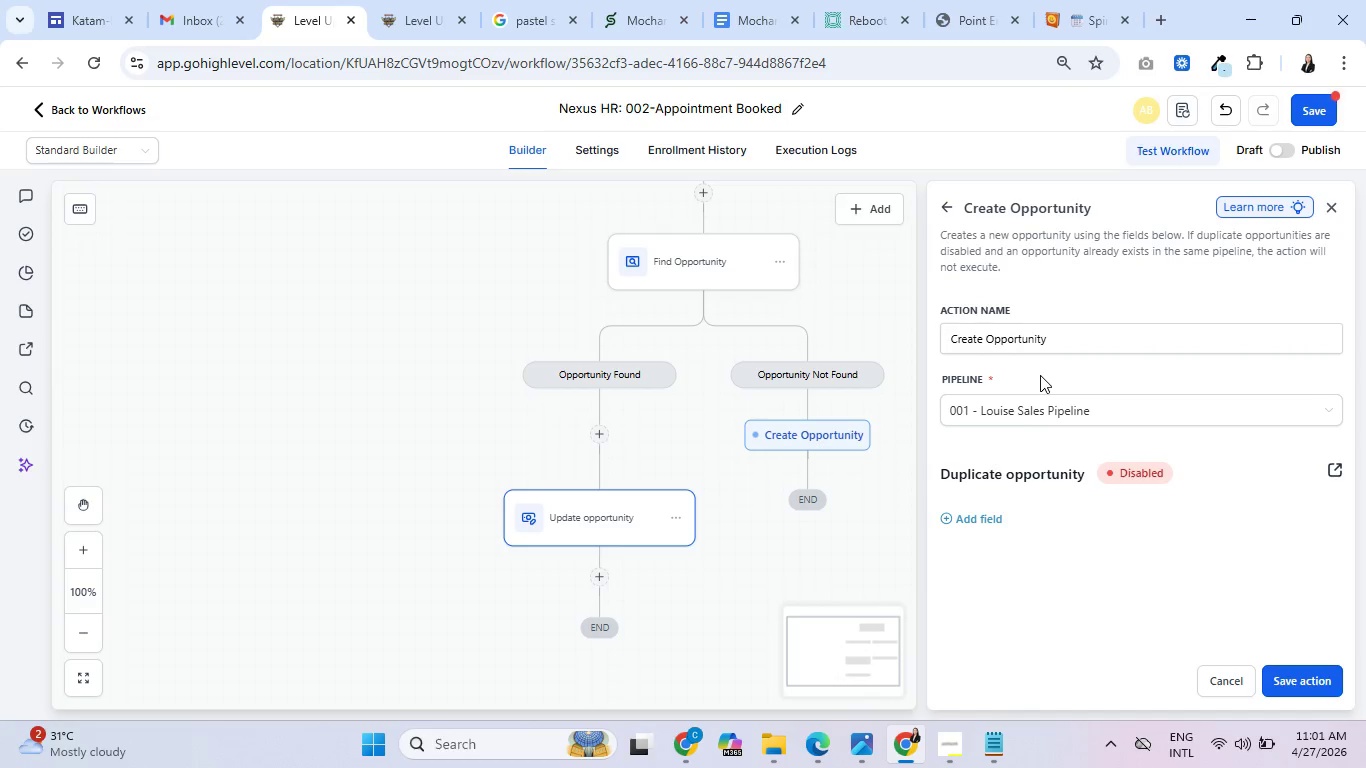 
left_click([968, 524])
 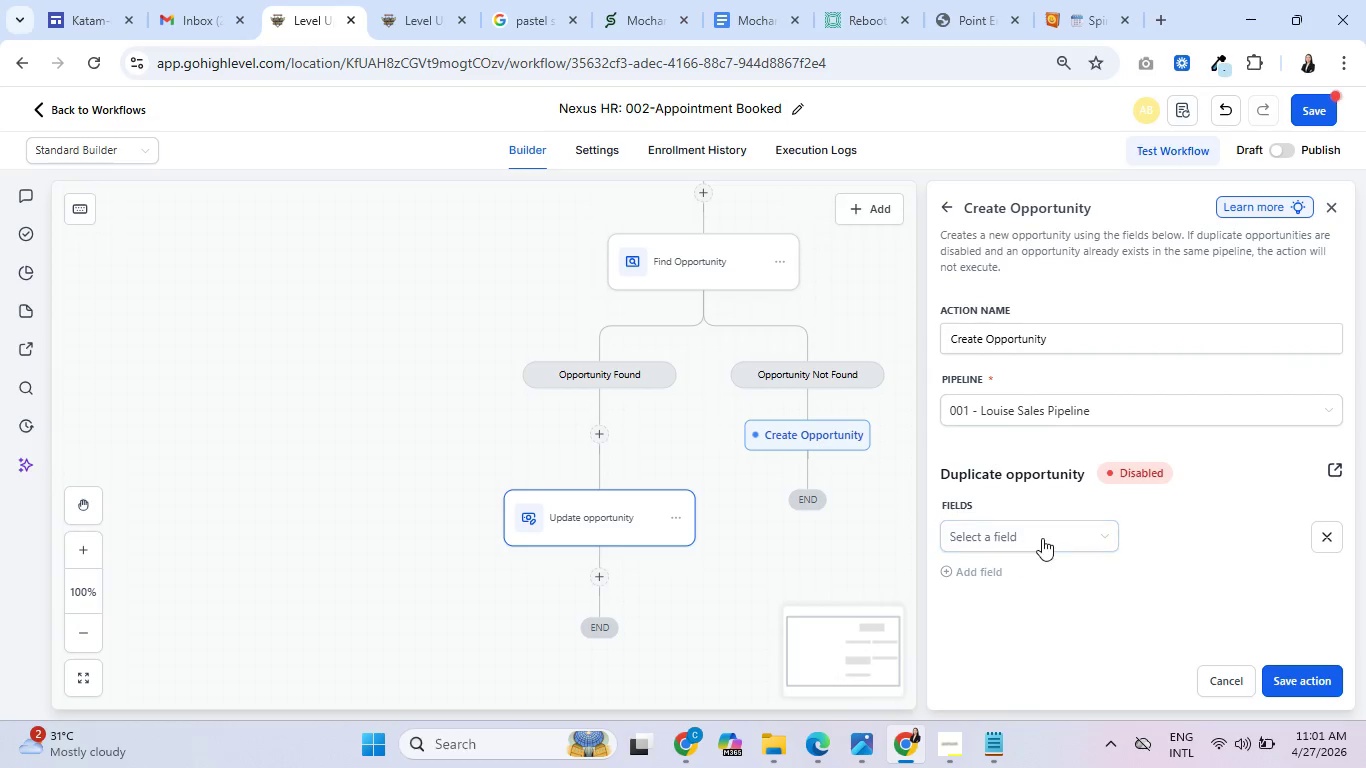 
left_click([1042, 537])
 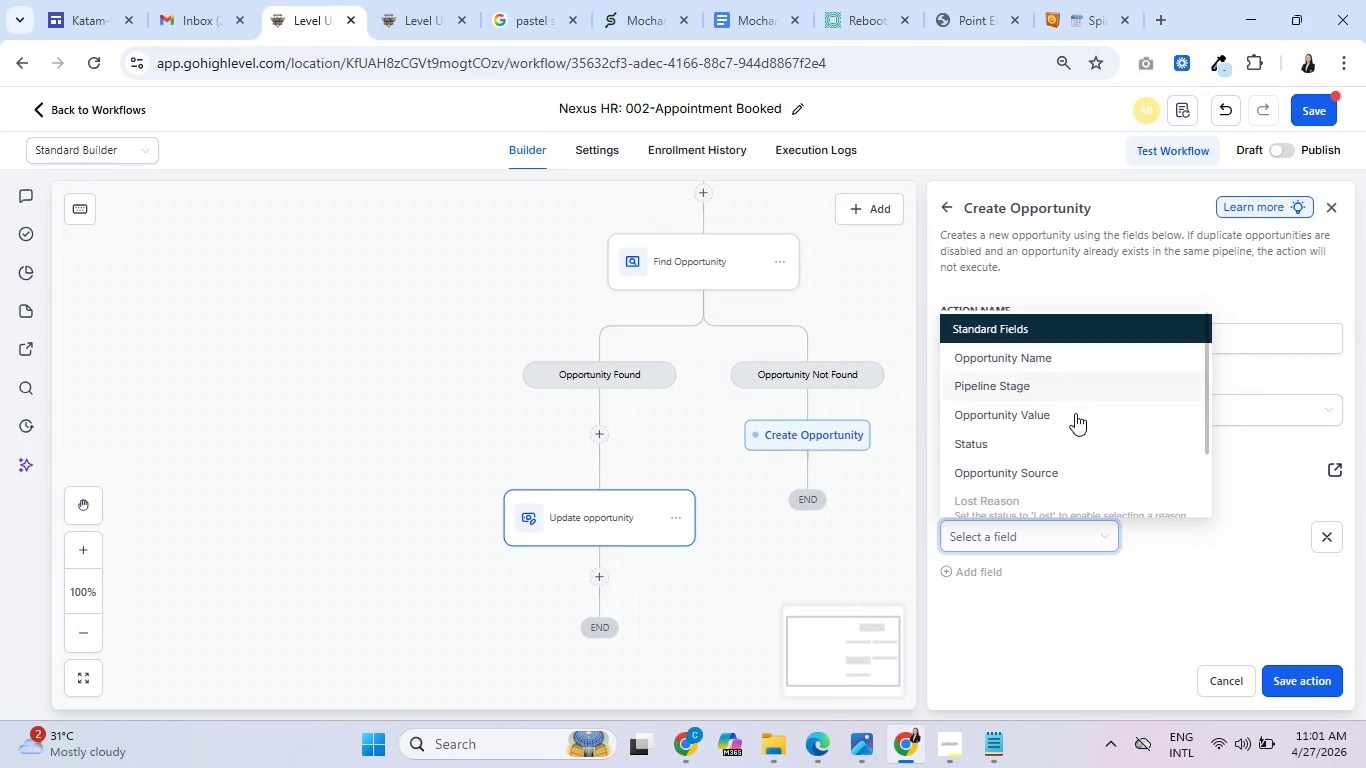 
scroll: coordinate [1056, 456], scroll_direction: down, amount: 2.0
 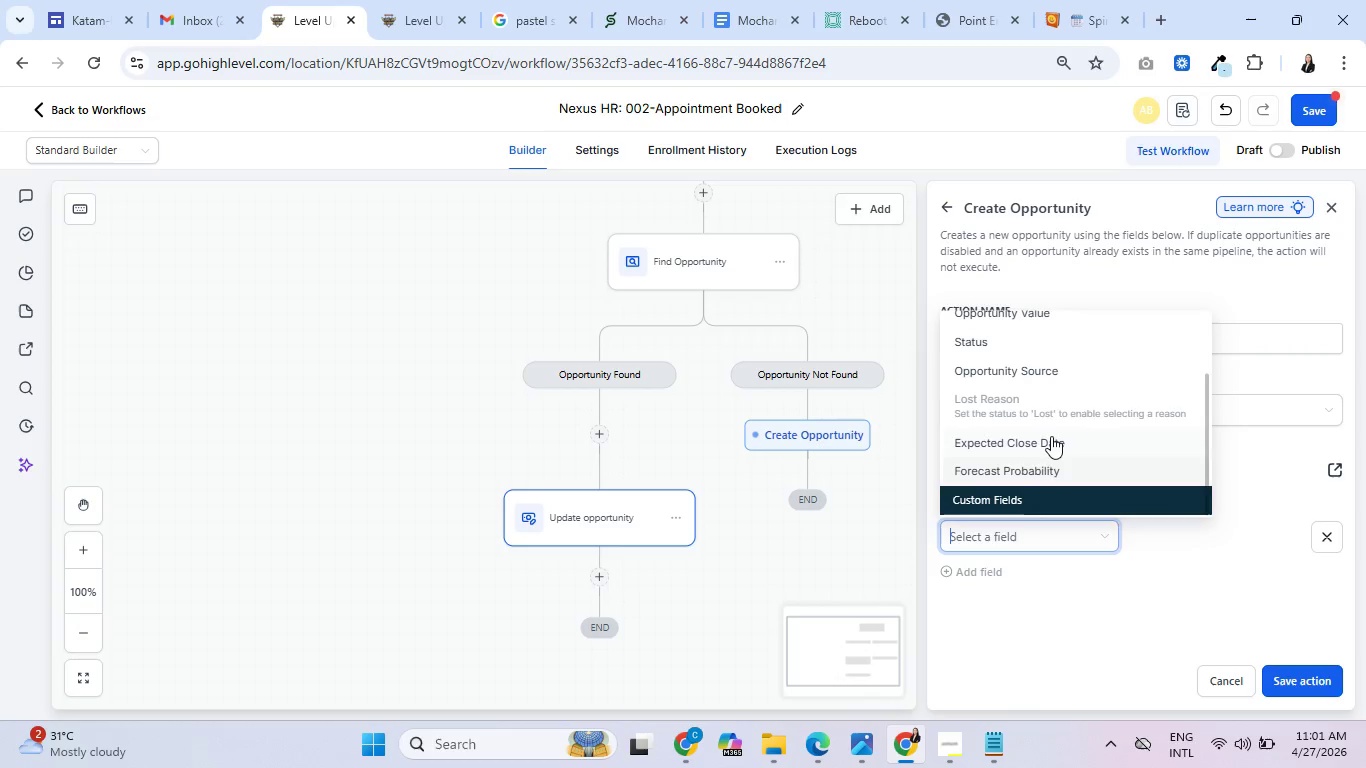 
scroll: coordinate [1053, 431], scroll_direction: up, amount: 1.0
 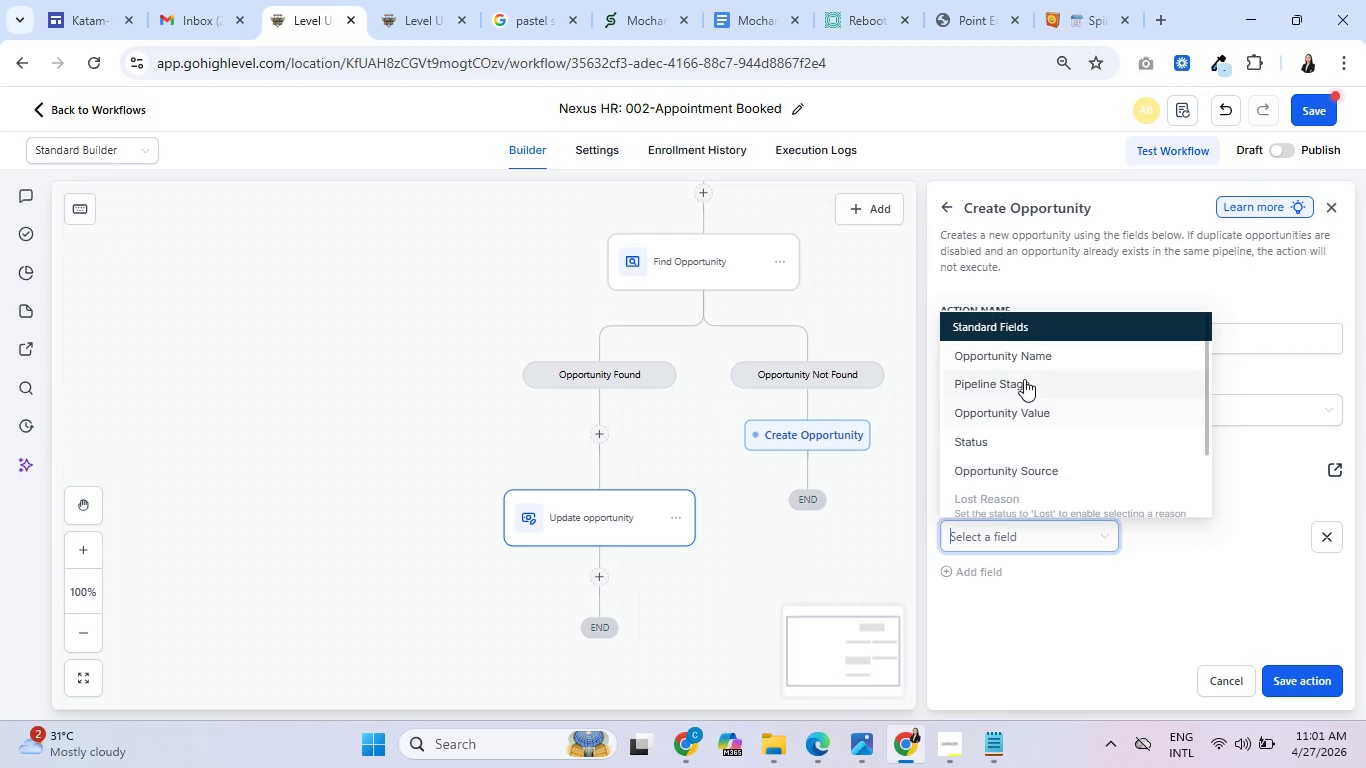 
left_click([1024, 379])
 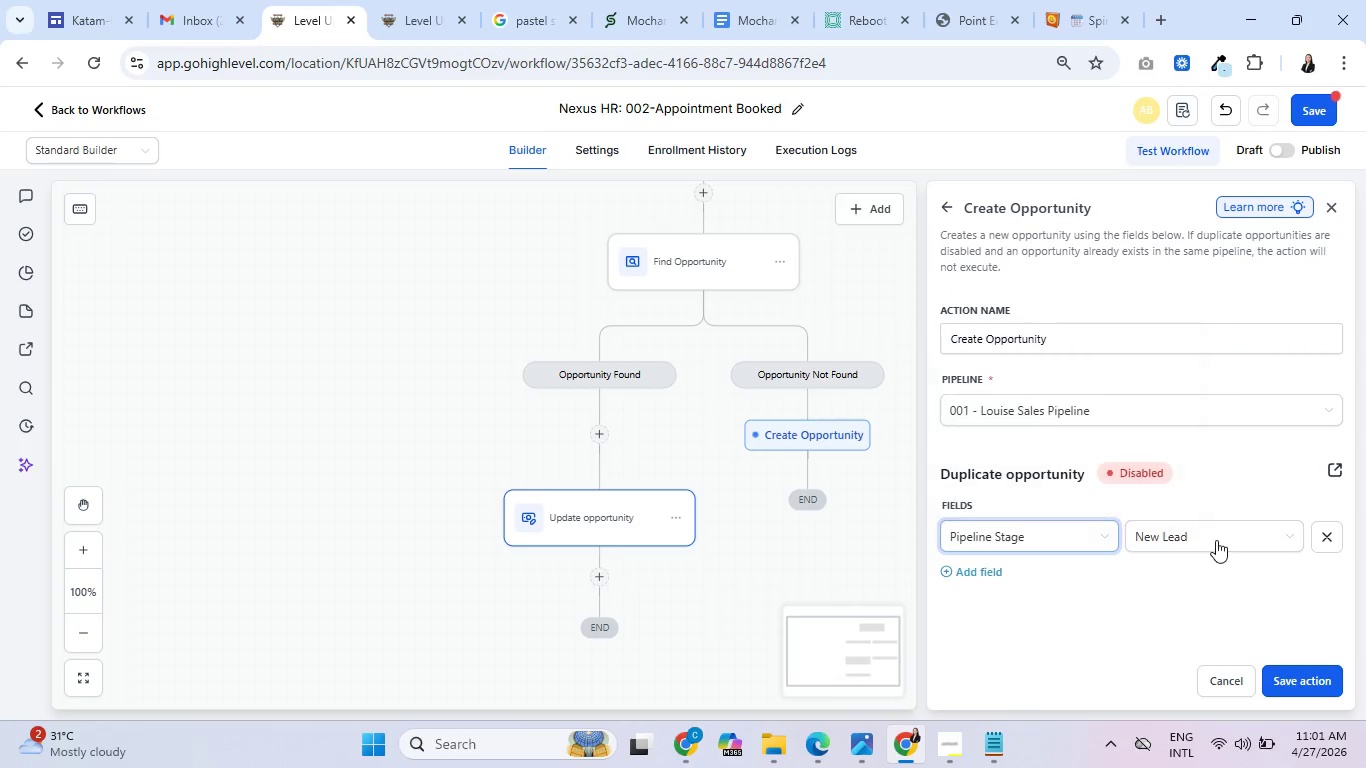 
left_click([1216, 537])
 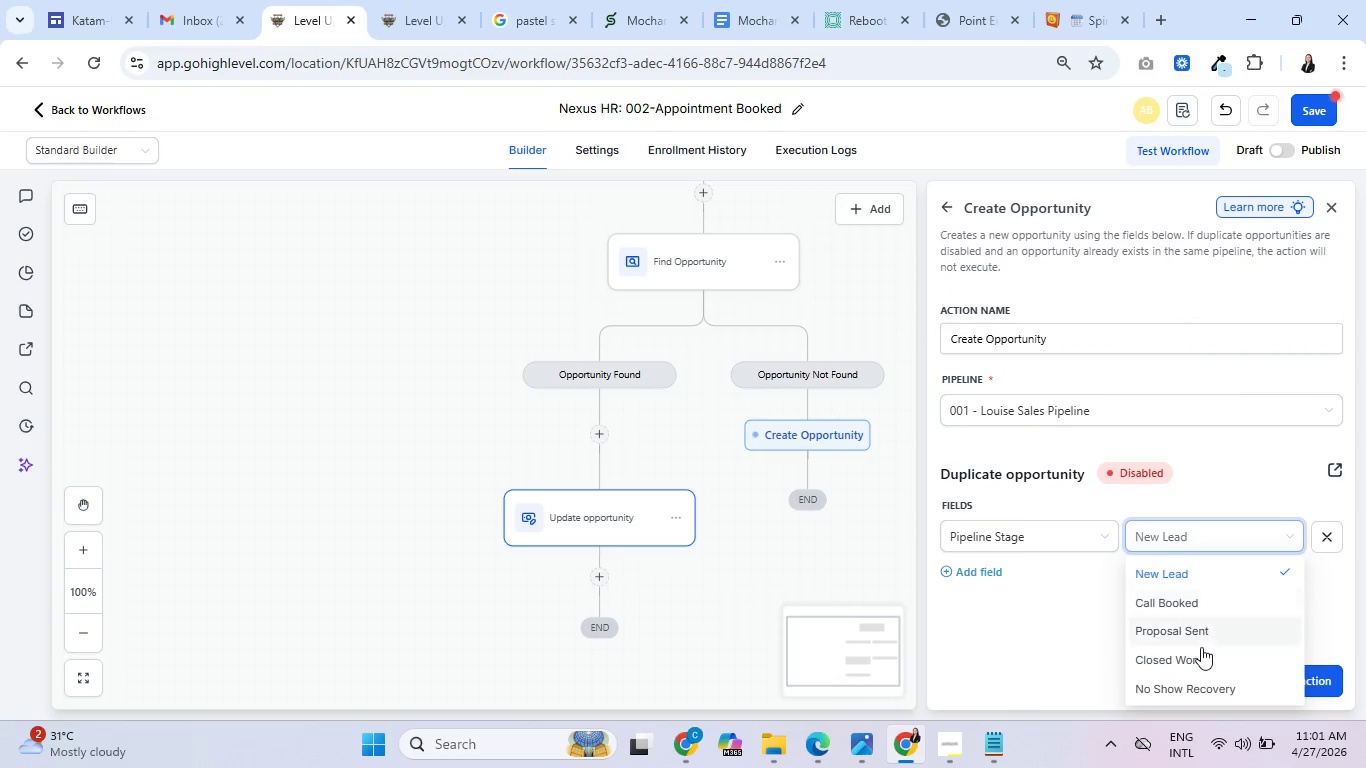 
scroll: coordinate [1214, 650], scroll_direction: down, amount: 1.0
 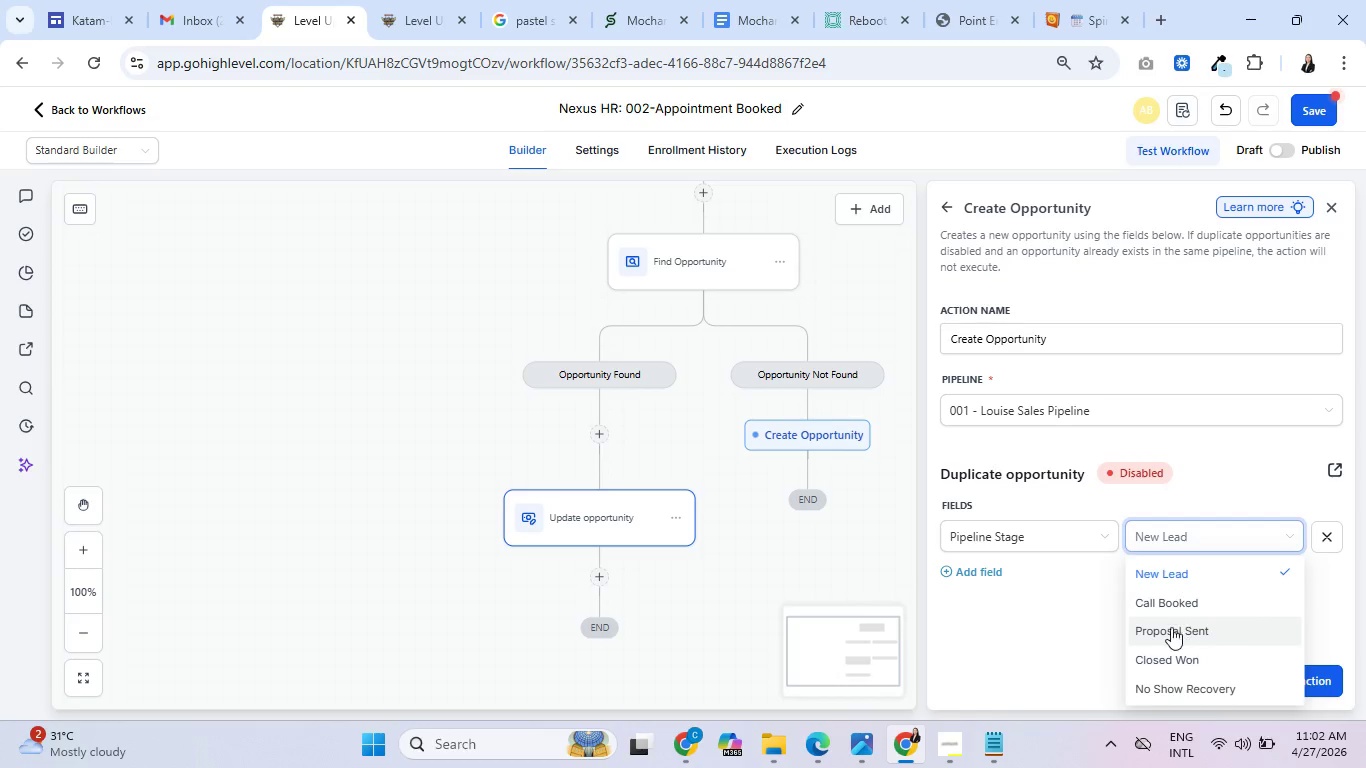 
double_click([1128, 399])
 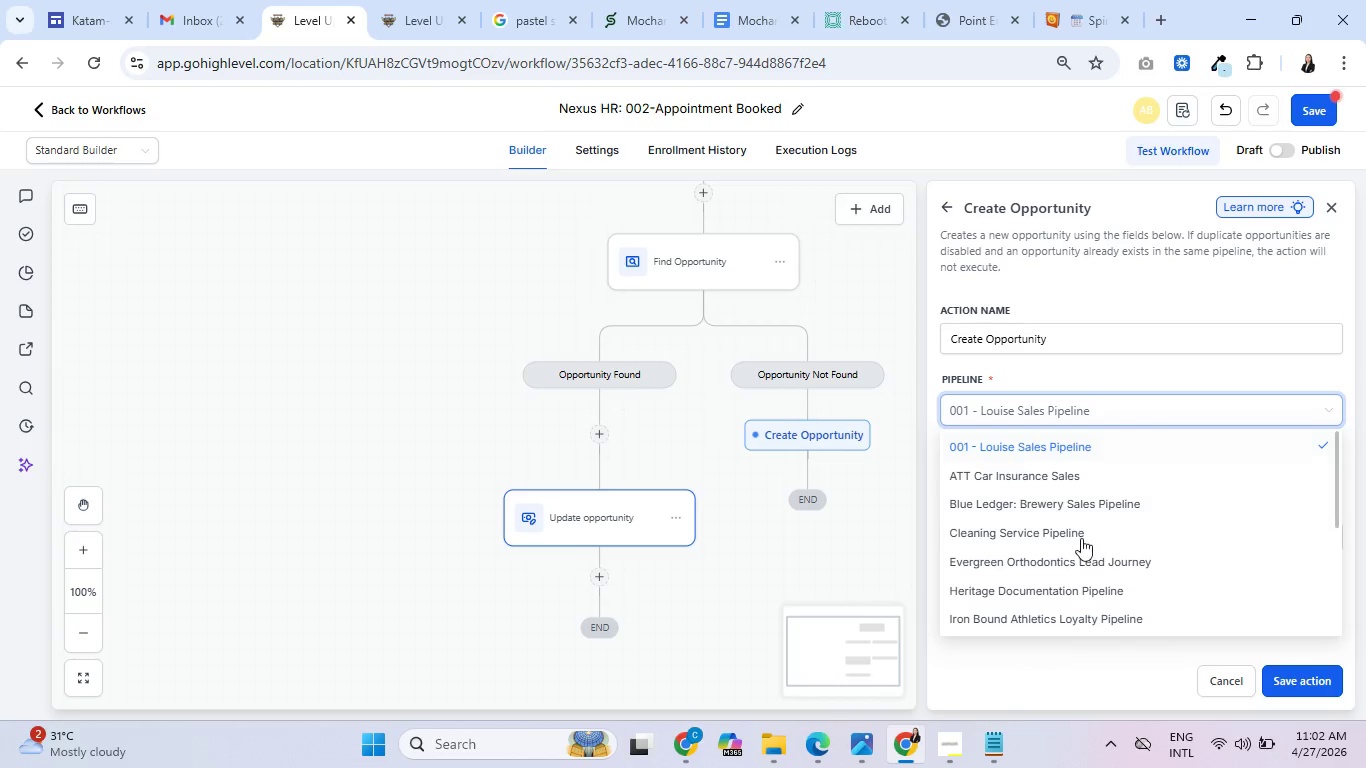 
scroll: coordinate [1082, 543], scroll_direction: down, amount: 2.0
 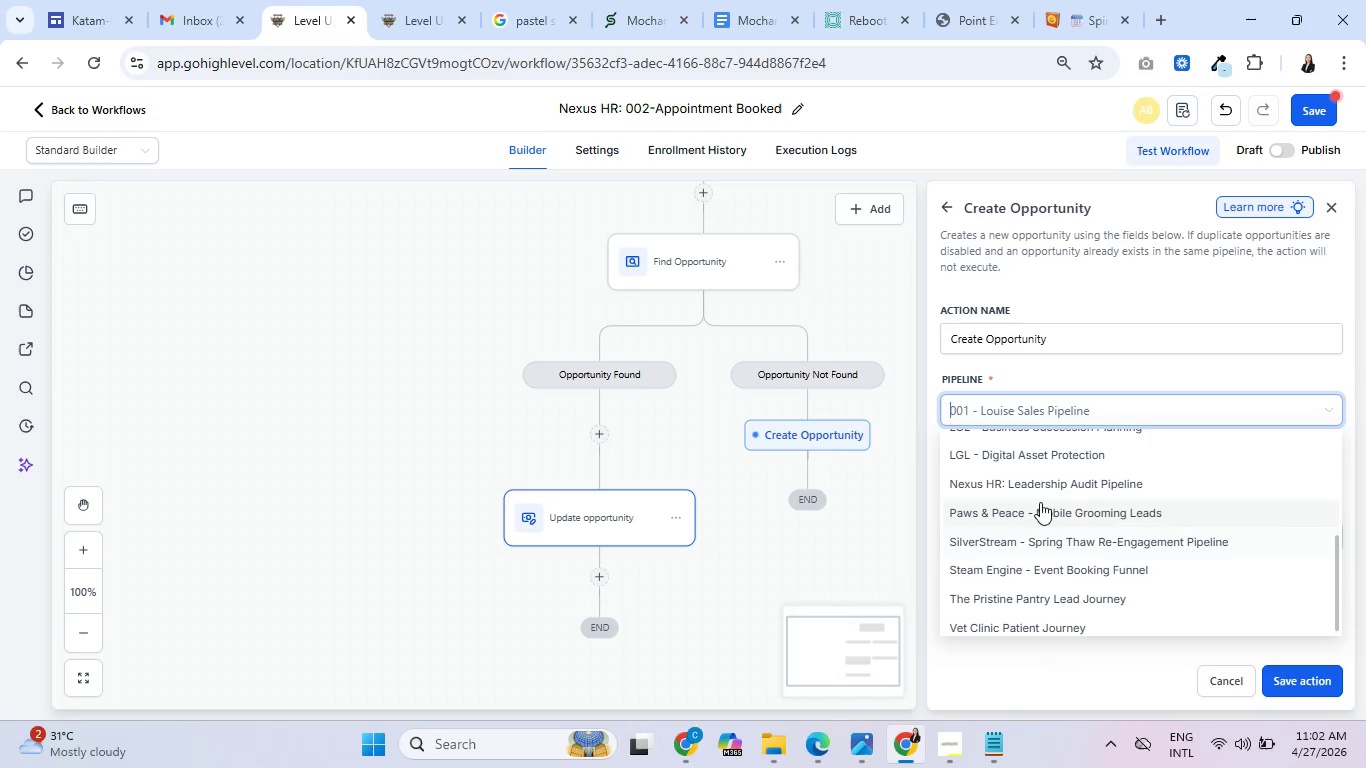 
left_click([1040, 483])
 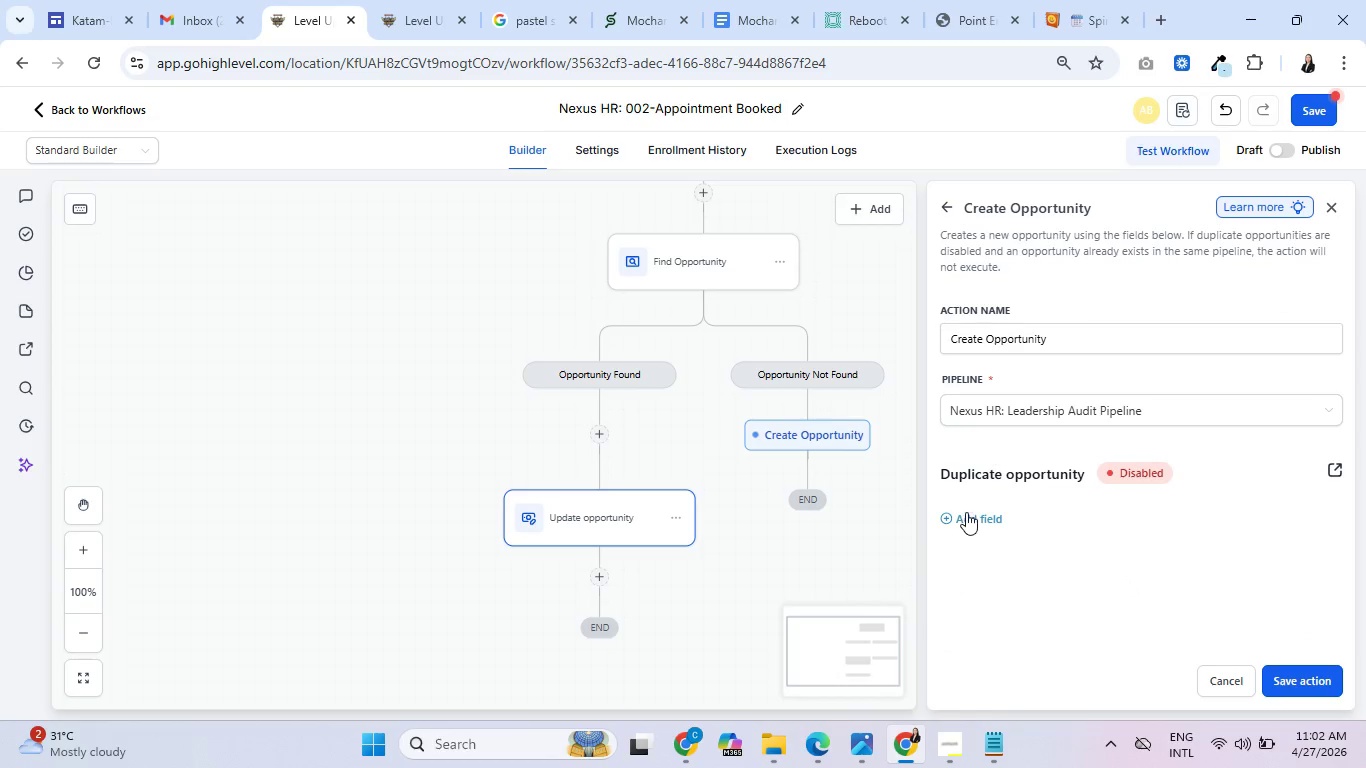 
left_click([1022, 534])
 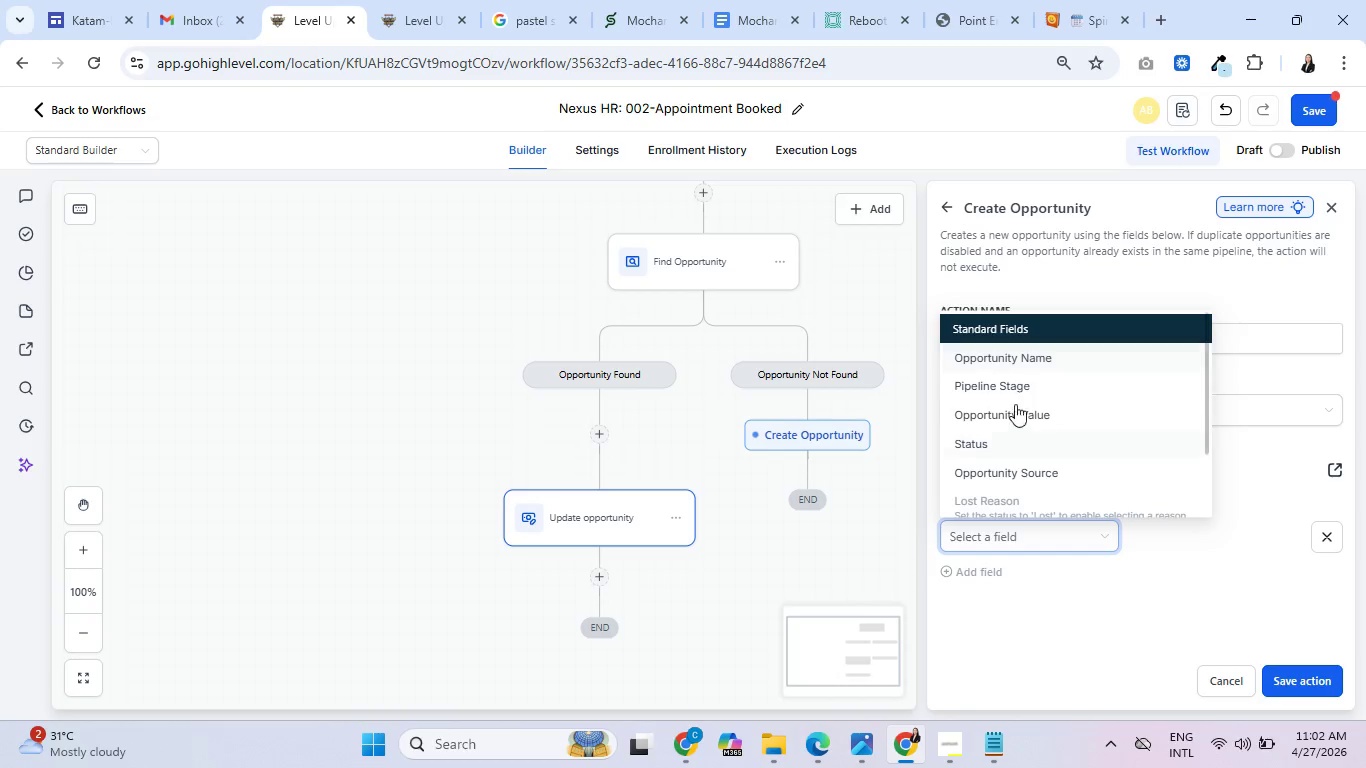 
left_click([1028, 386])
 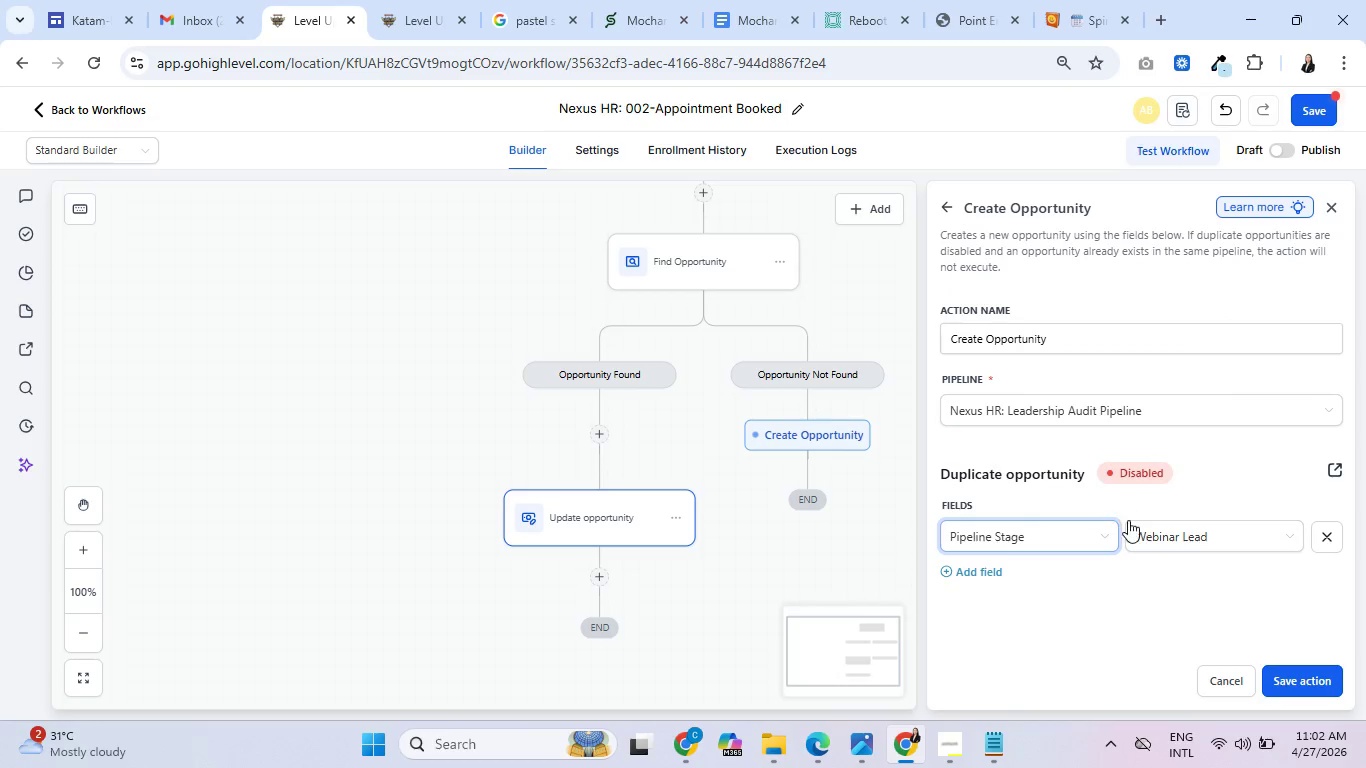 
left_click([1138, 524])
 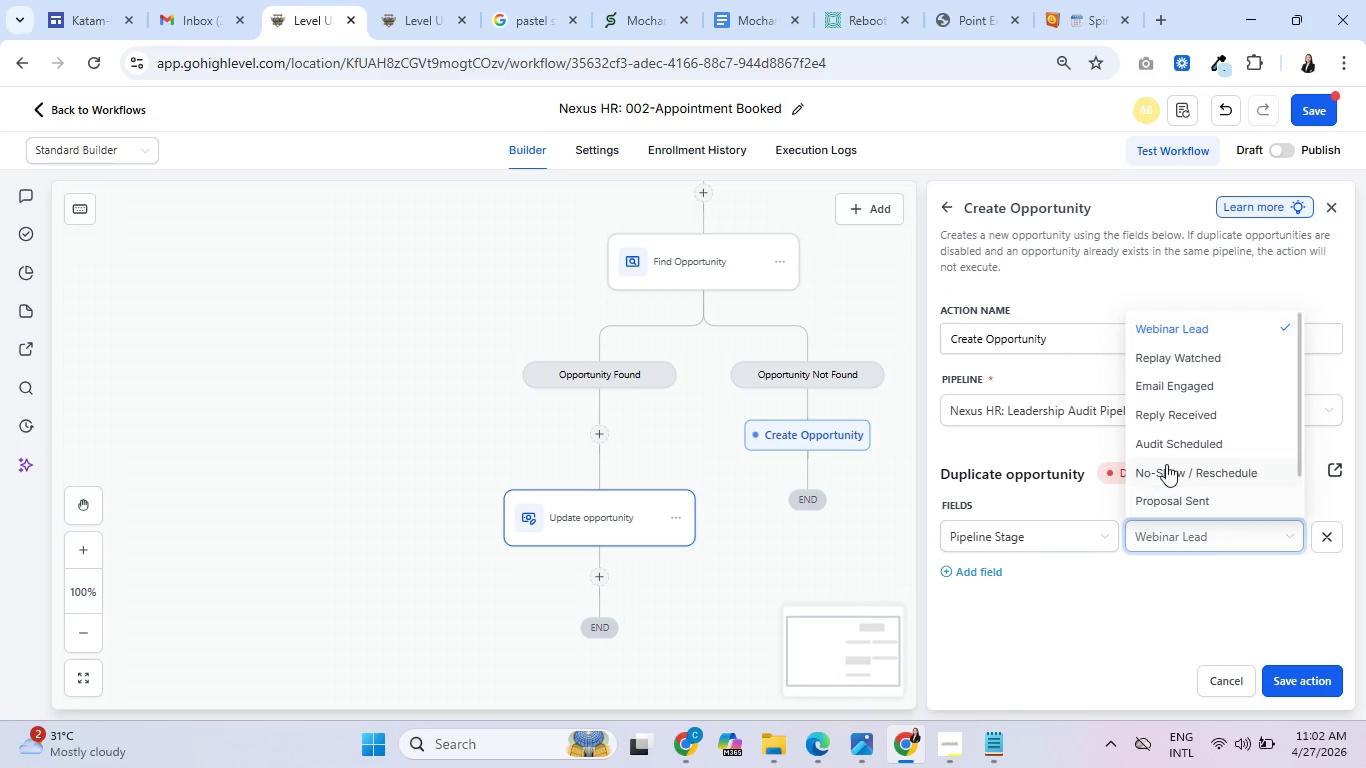 
left_click([1166, 447])
 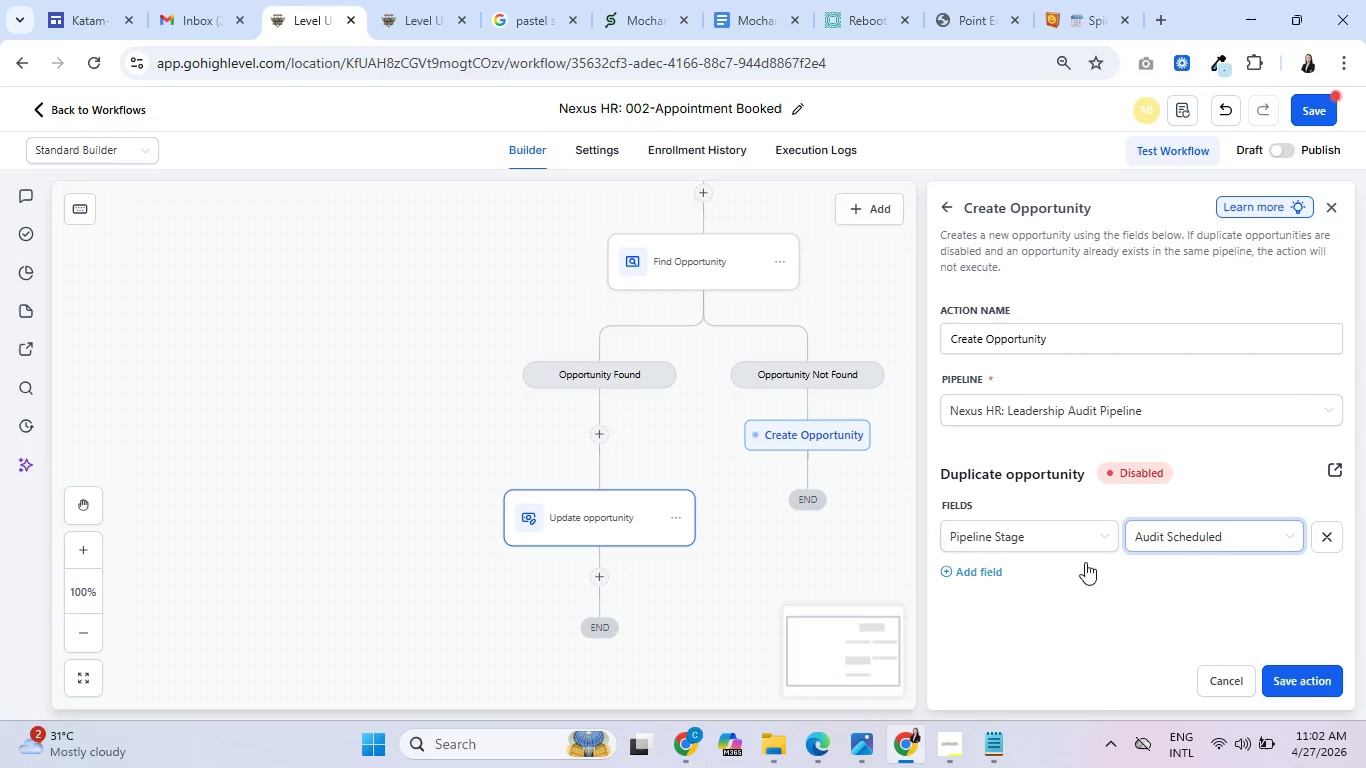 
left_click([976, 571])
 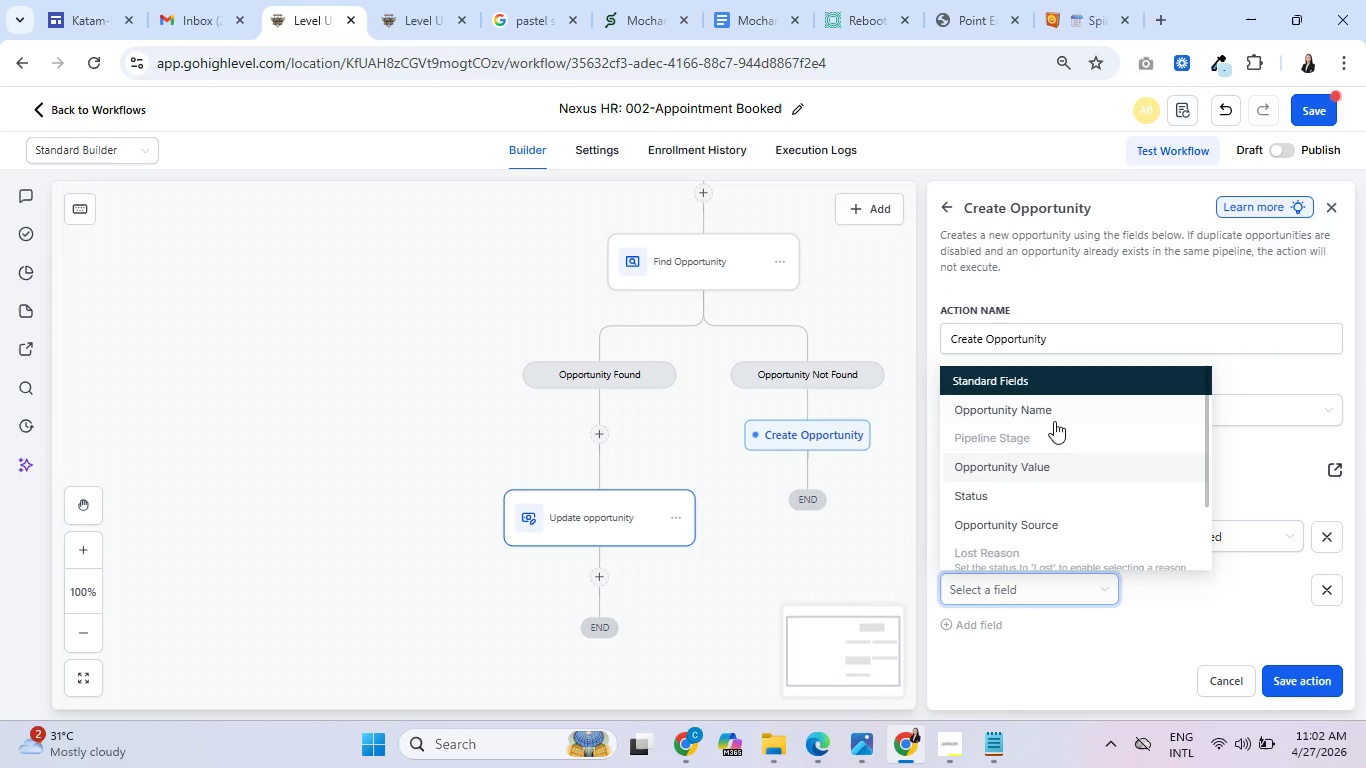 
left_click([1055, 415])
 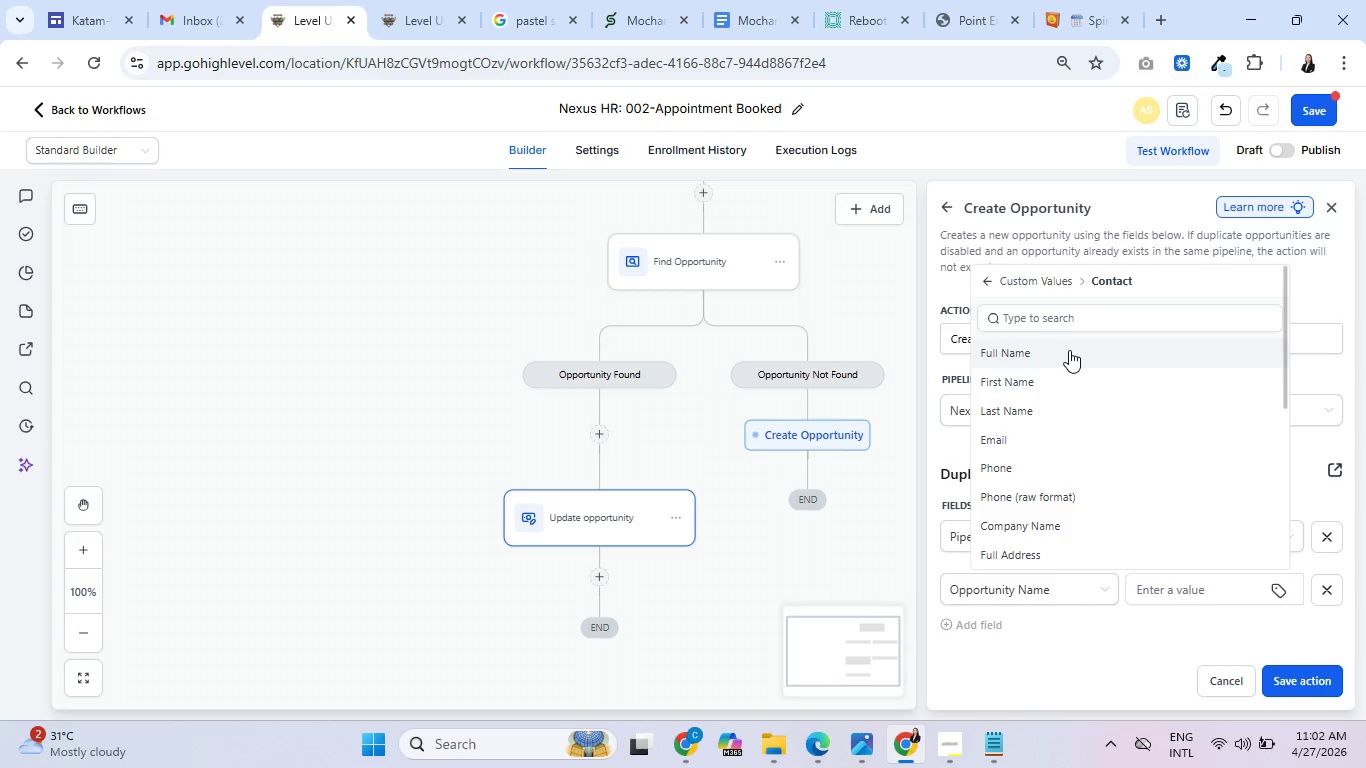 
wait(5.31)
 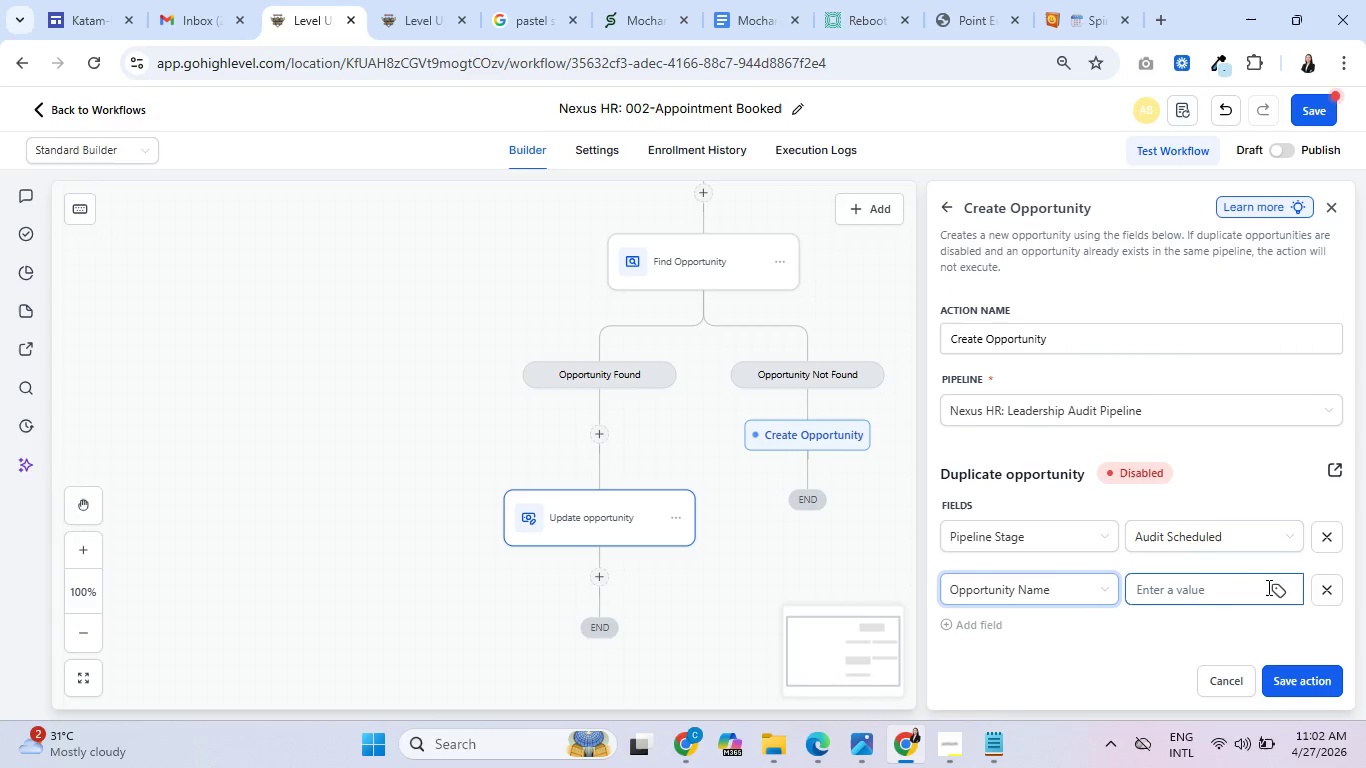 
left_click([1088, 351])
 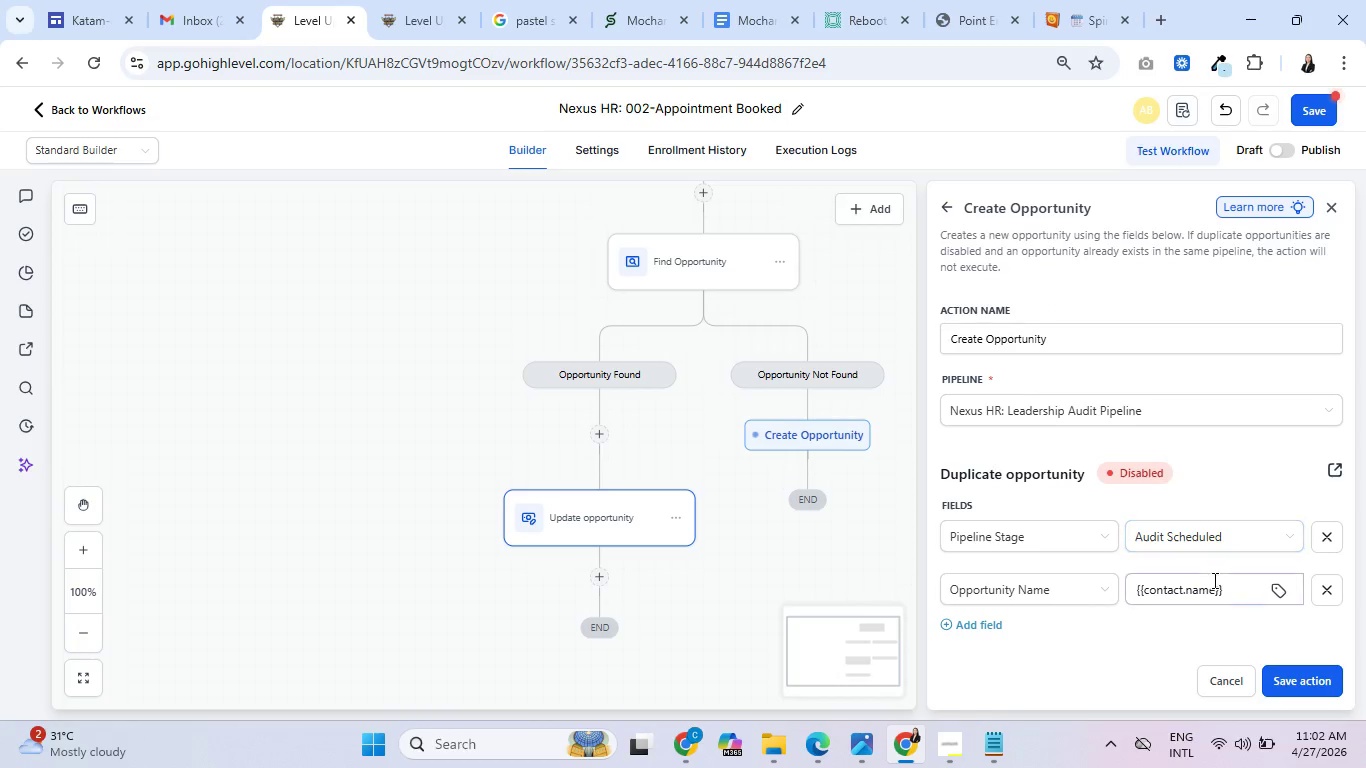 
left_click([1231, 595])
 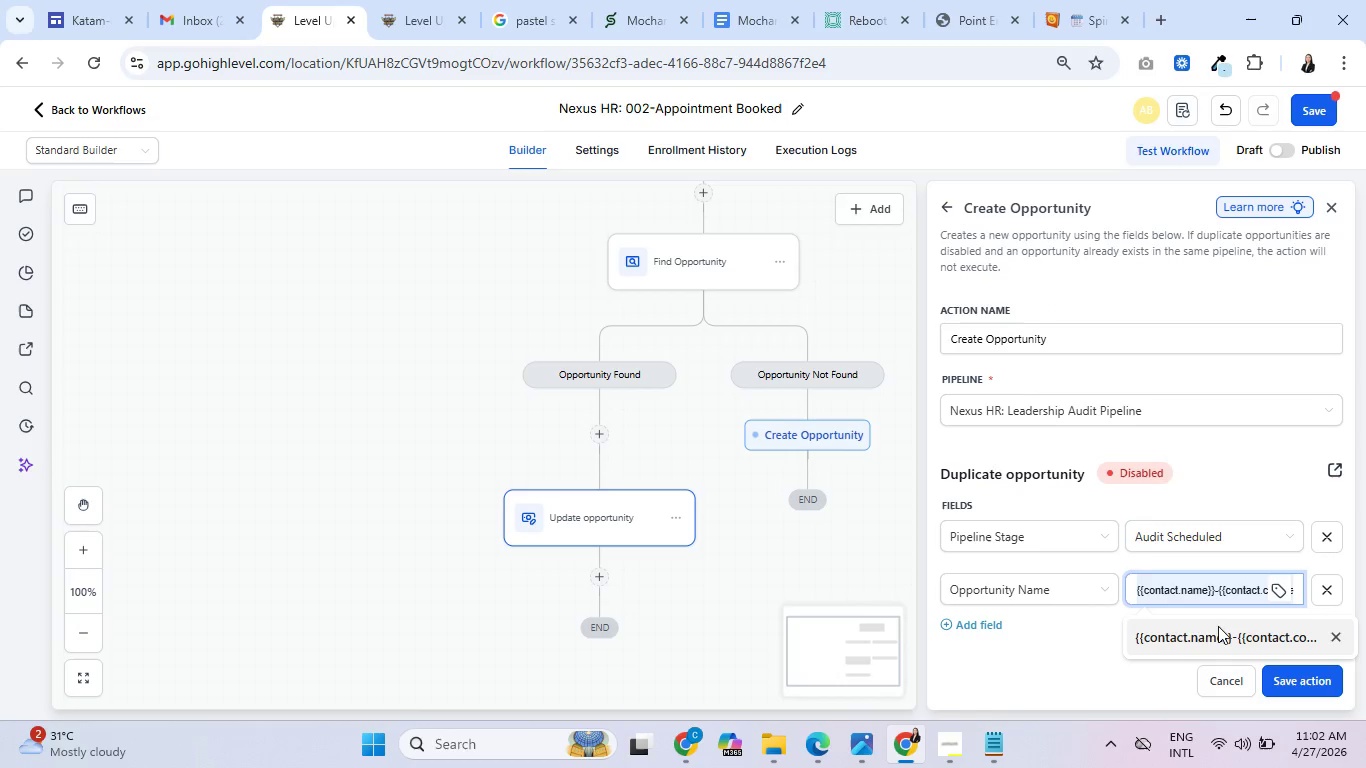 
left_click([1216, 634])
 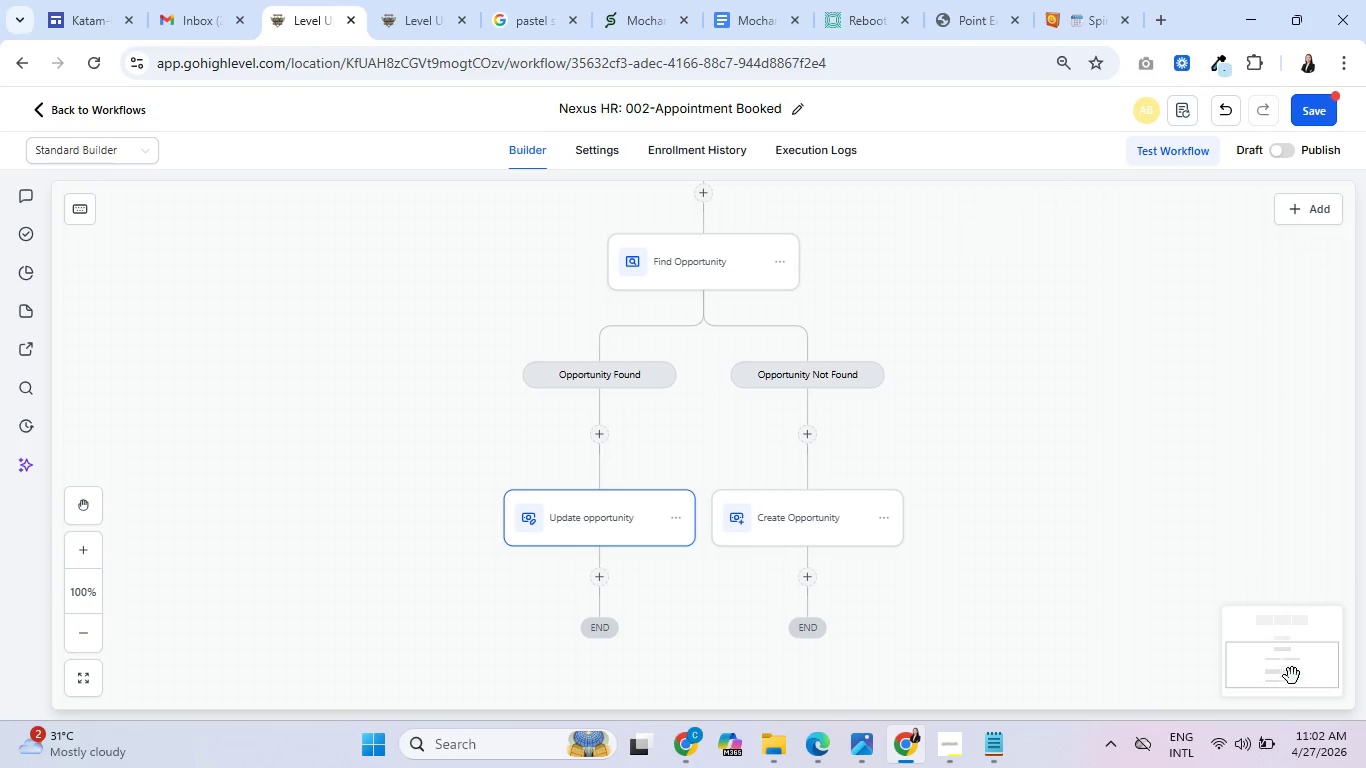 
scroll: coordinate [806, 487], scroll_direction: down, amount: 2.0
 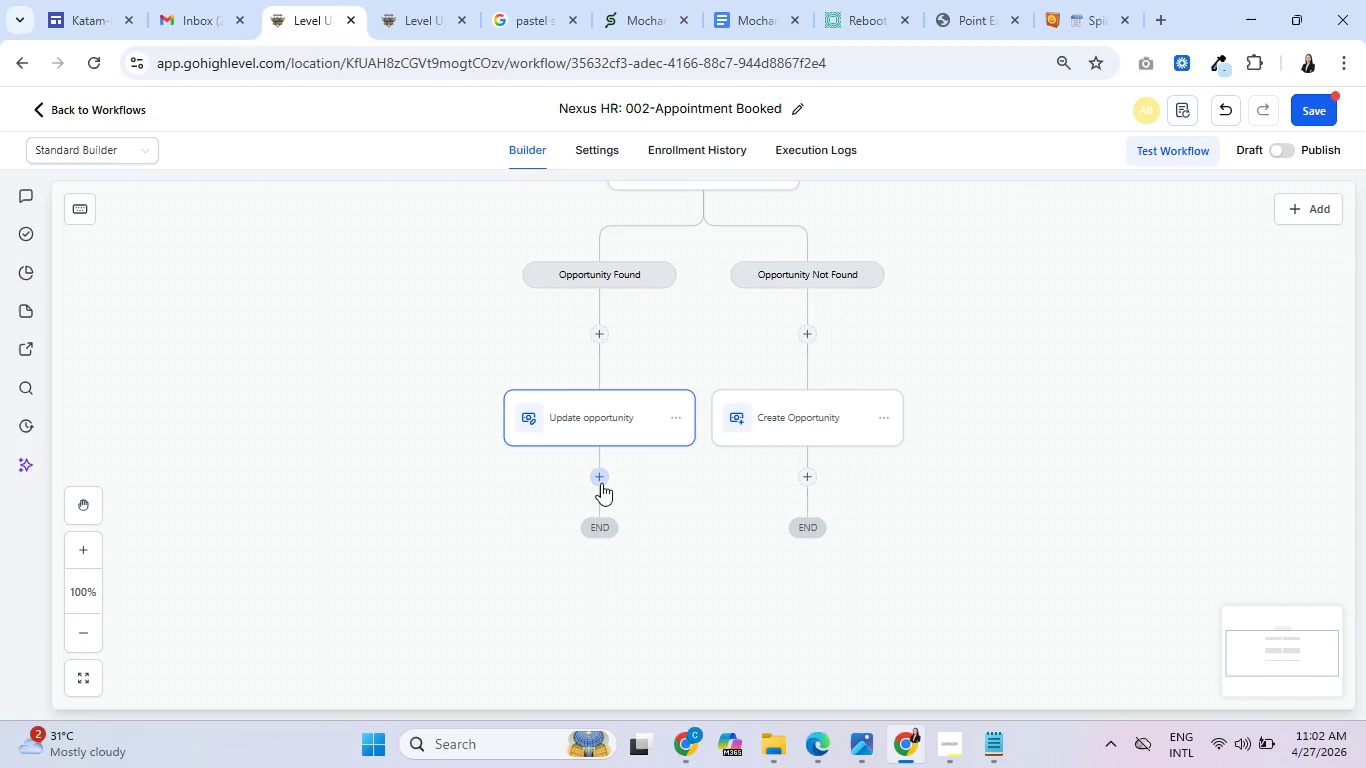 
left_click([598, 482])
 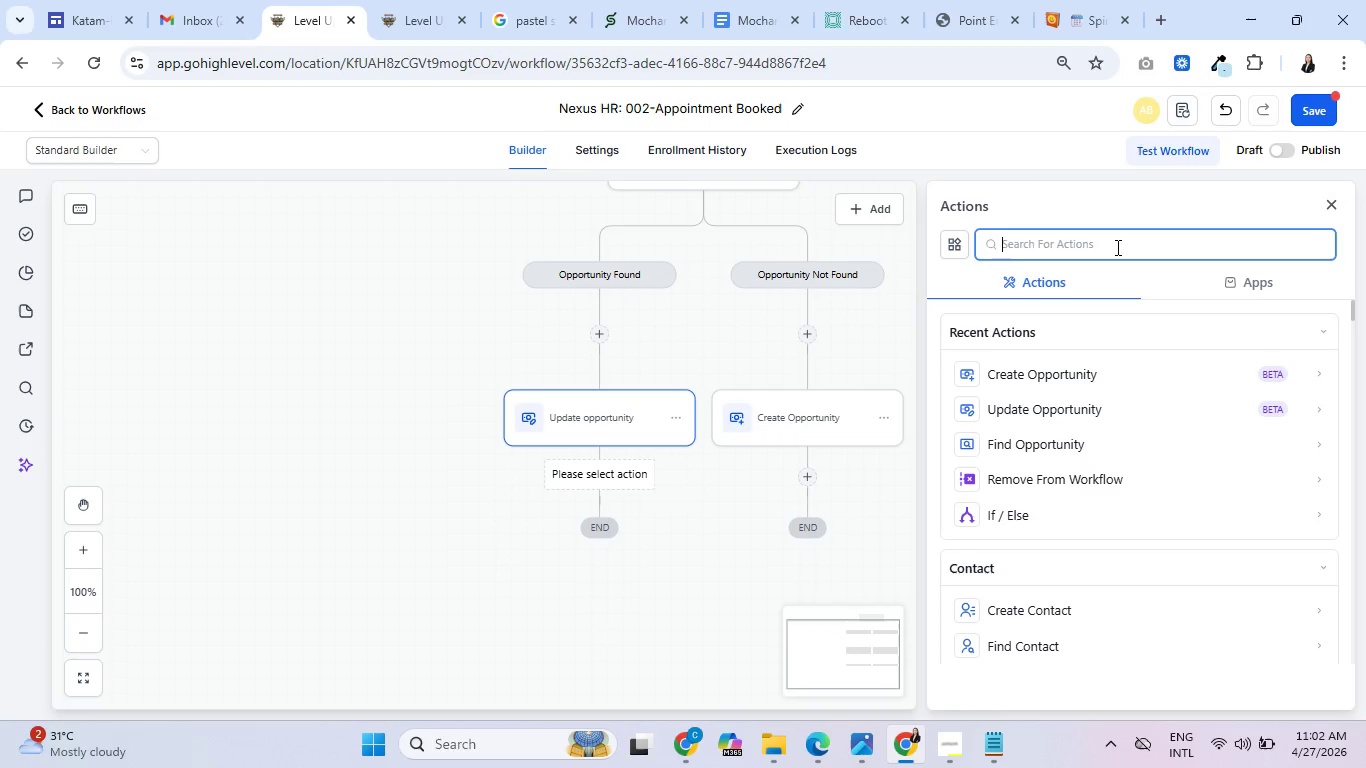 
type(send )
 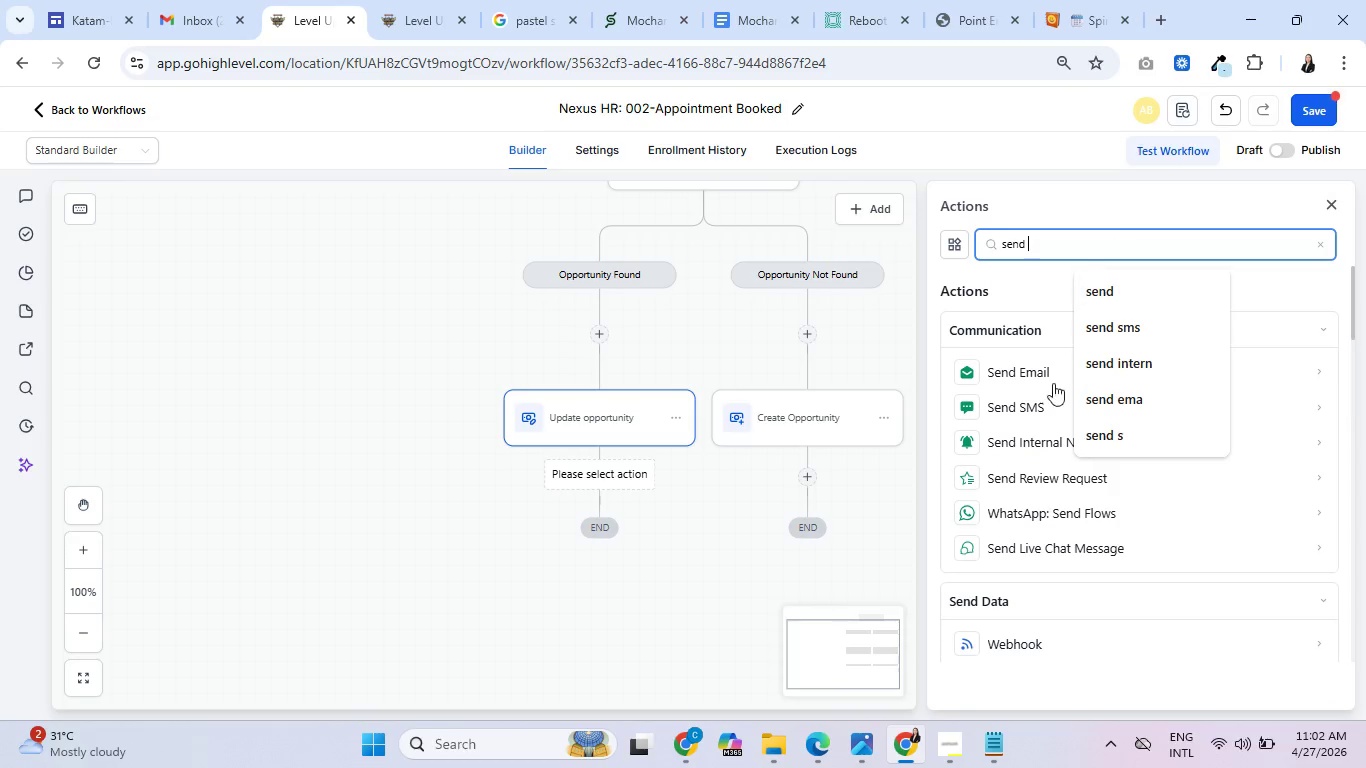 
left_click([1013, 373])
 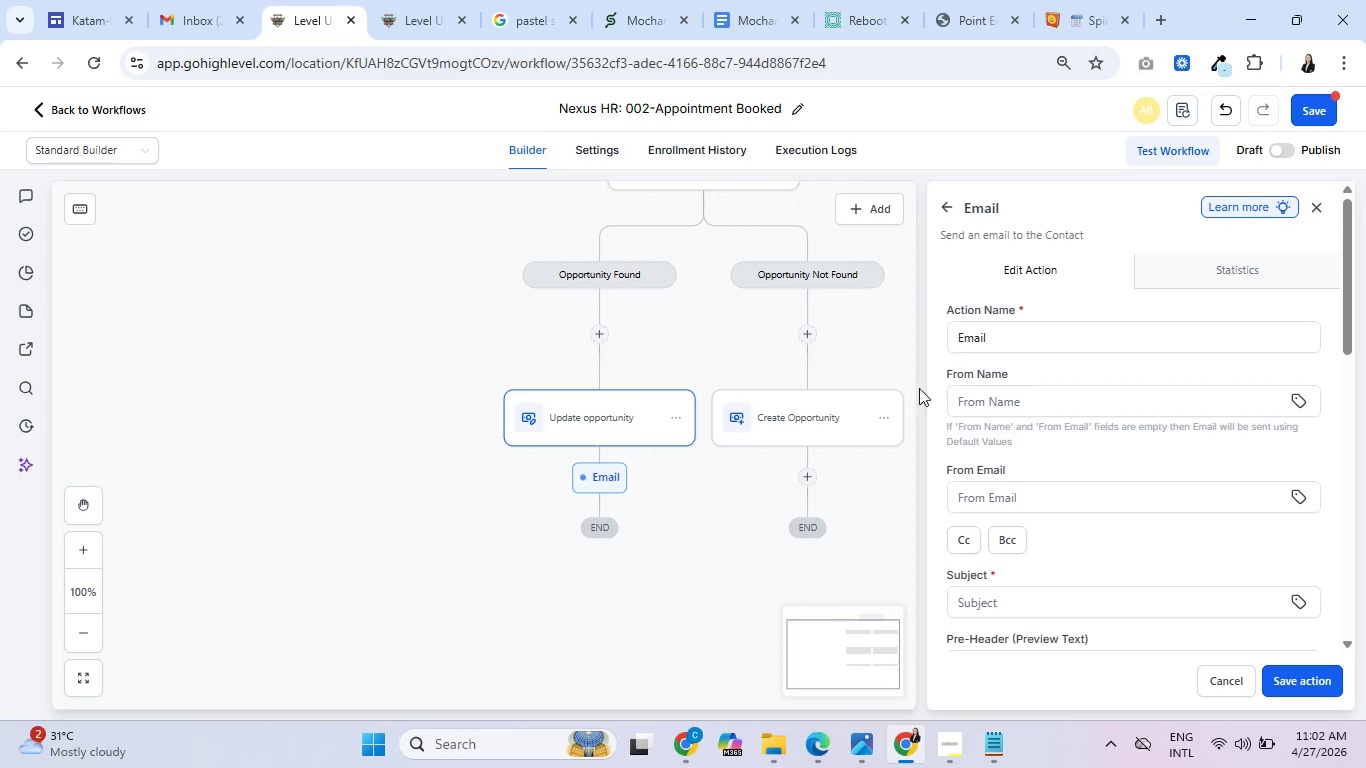 
scroll: coordinate [1184, 457], scroll_direction: down, amount: 3.0
 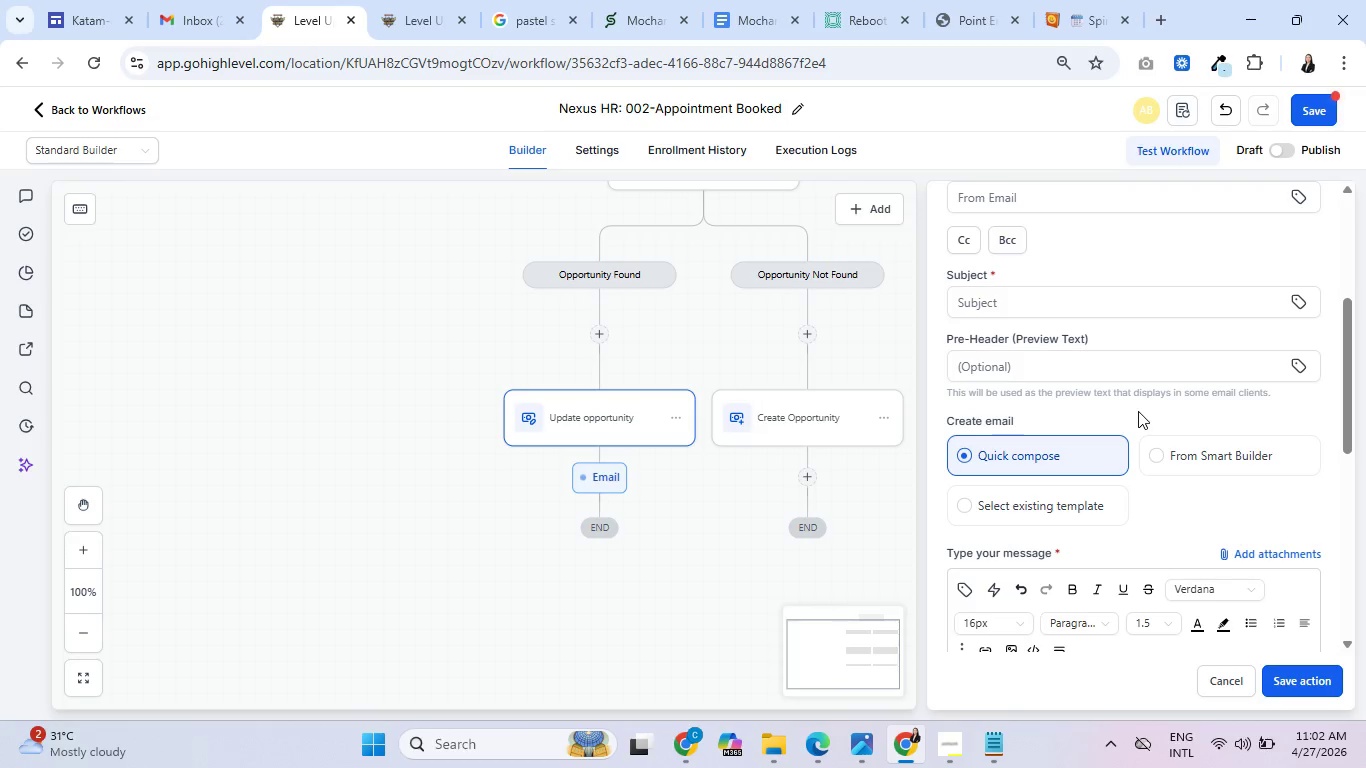 
wait(25.13)
 